 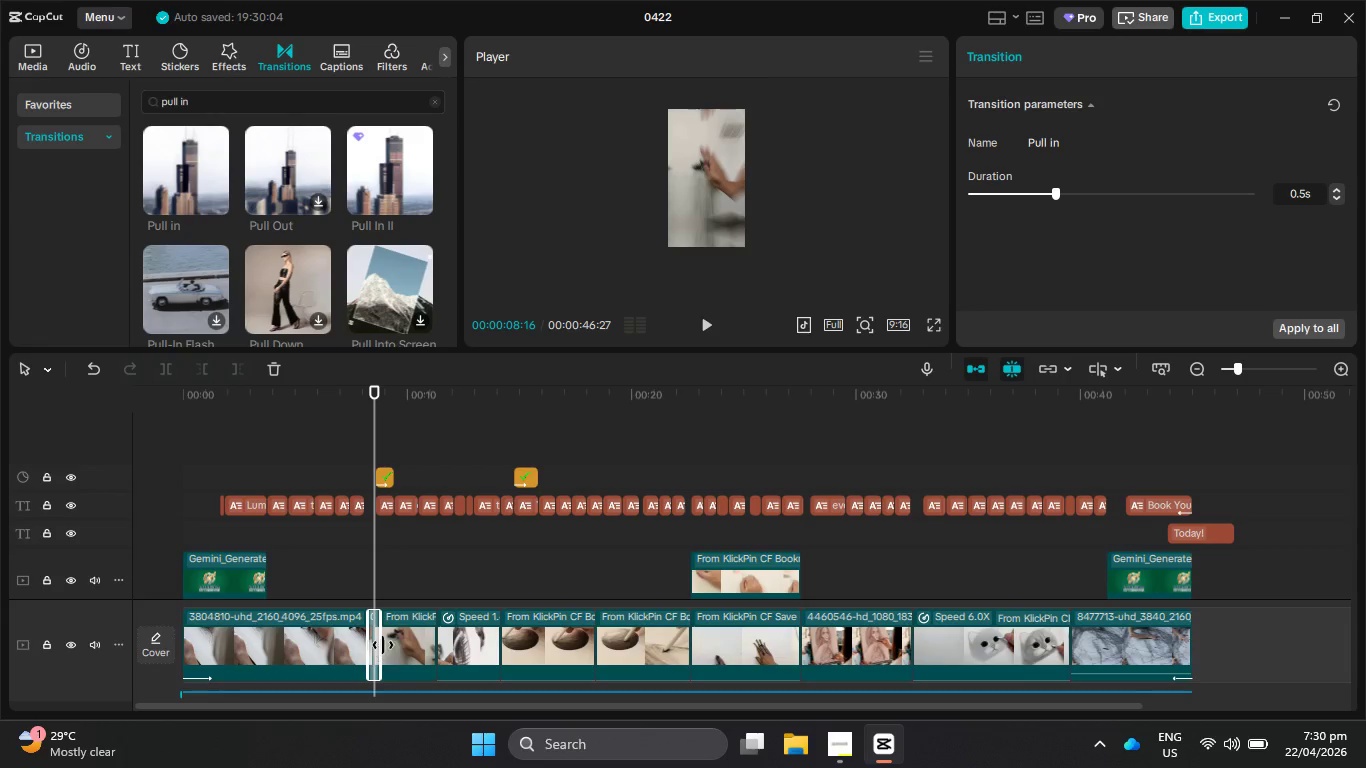 
left_click_drag(start_coordinate=[376, 438], to_coordinate=[364, 434])
 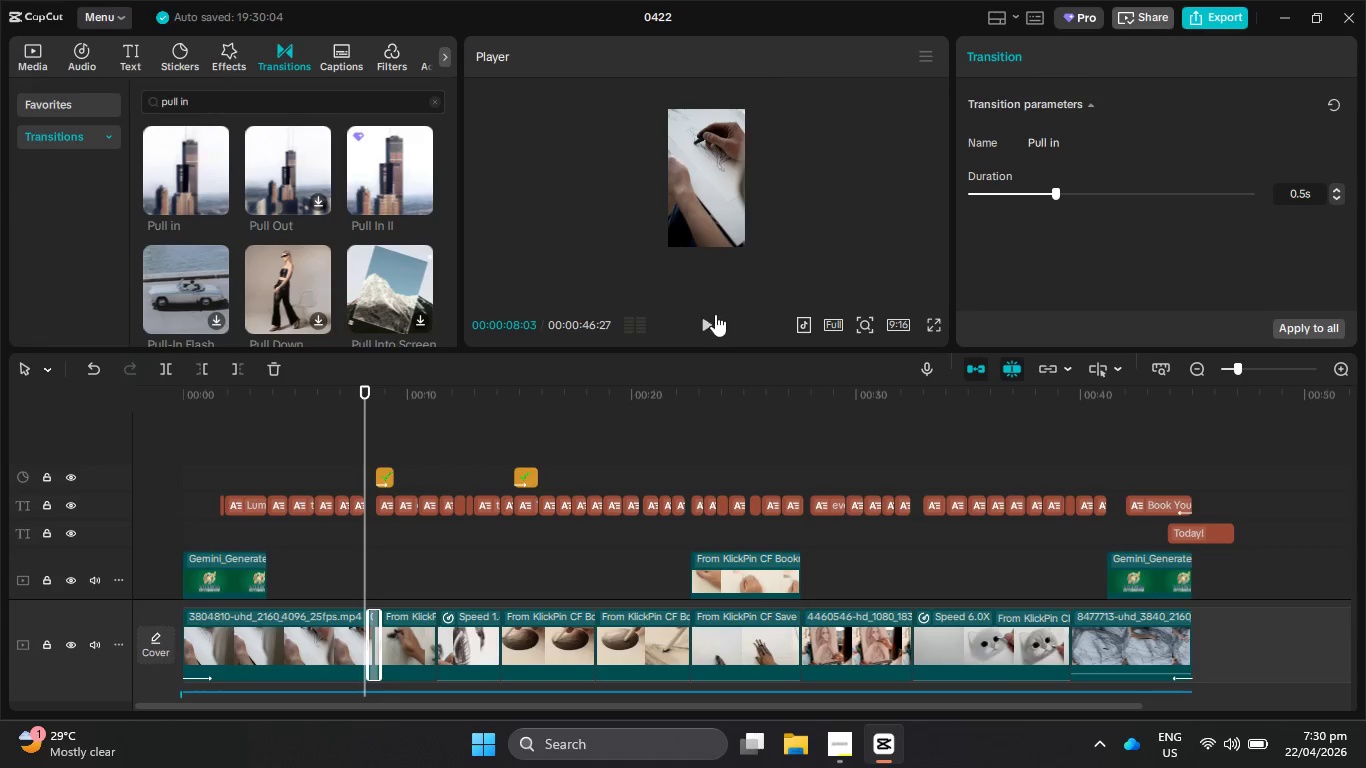 
left_click([710, 322])
 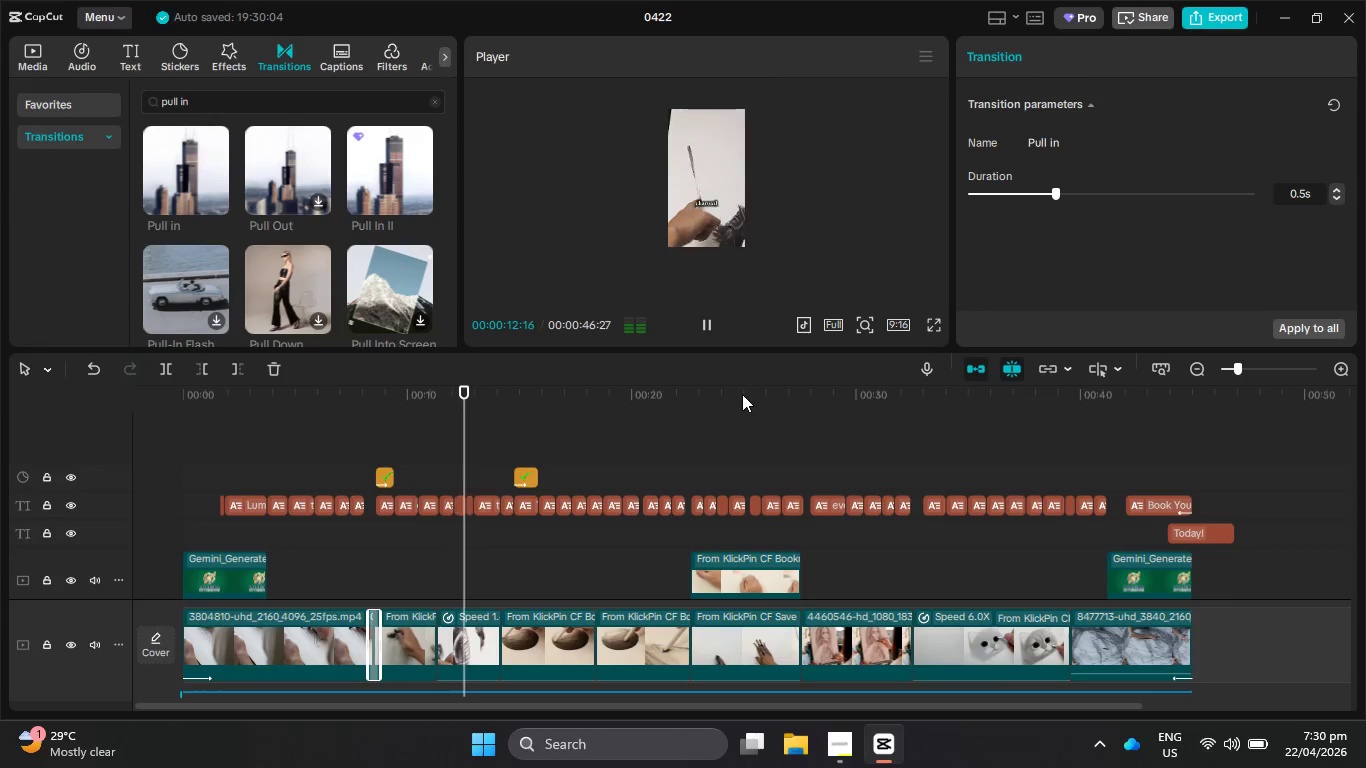 
wait(6.05)
 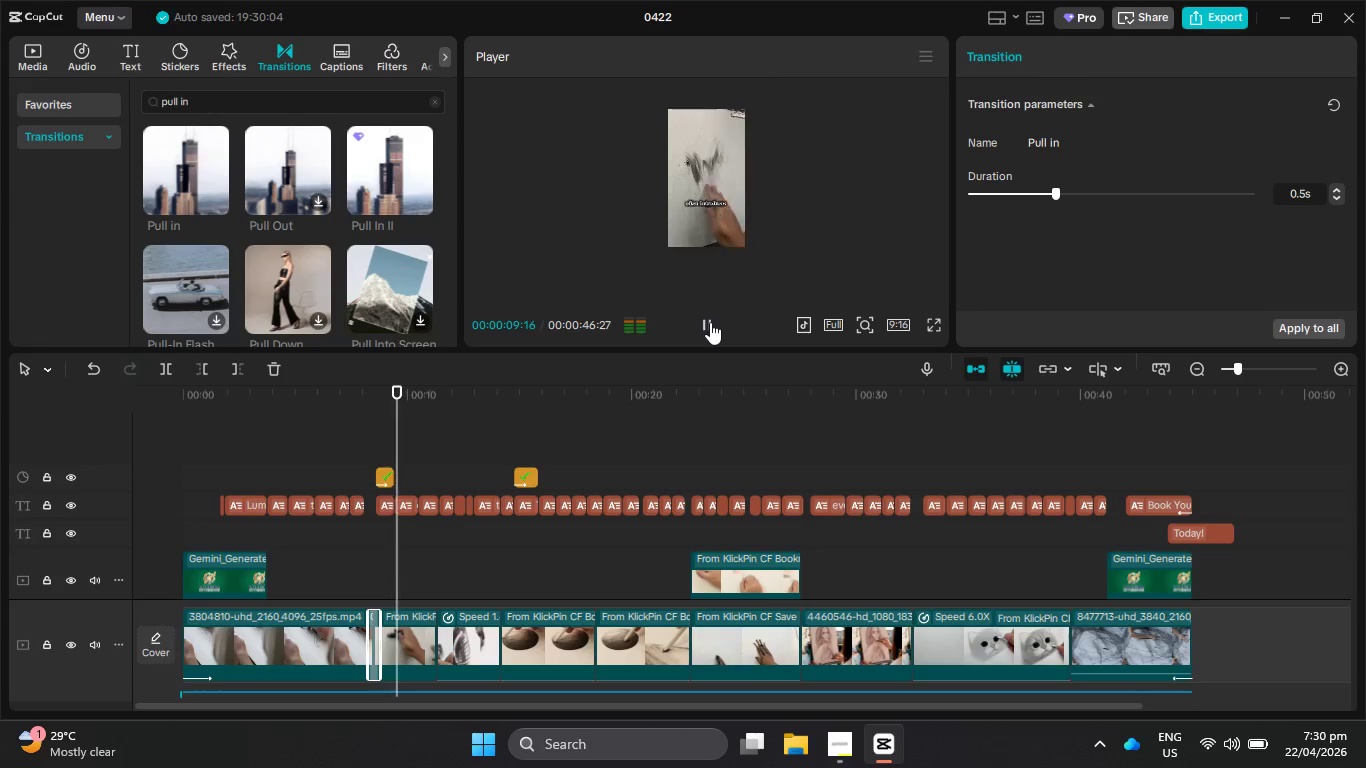 
left_click_drag(start_coordinate=[683, 703], to_coordinate=[807, 711])
 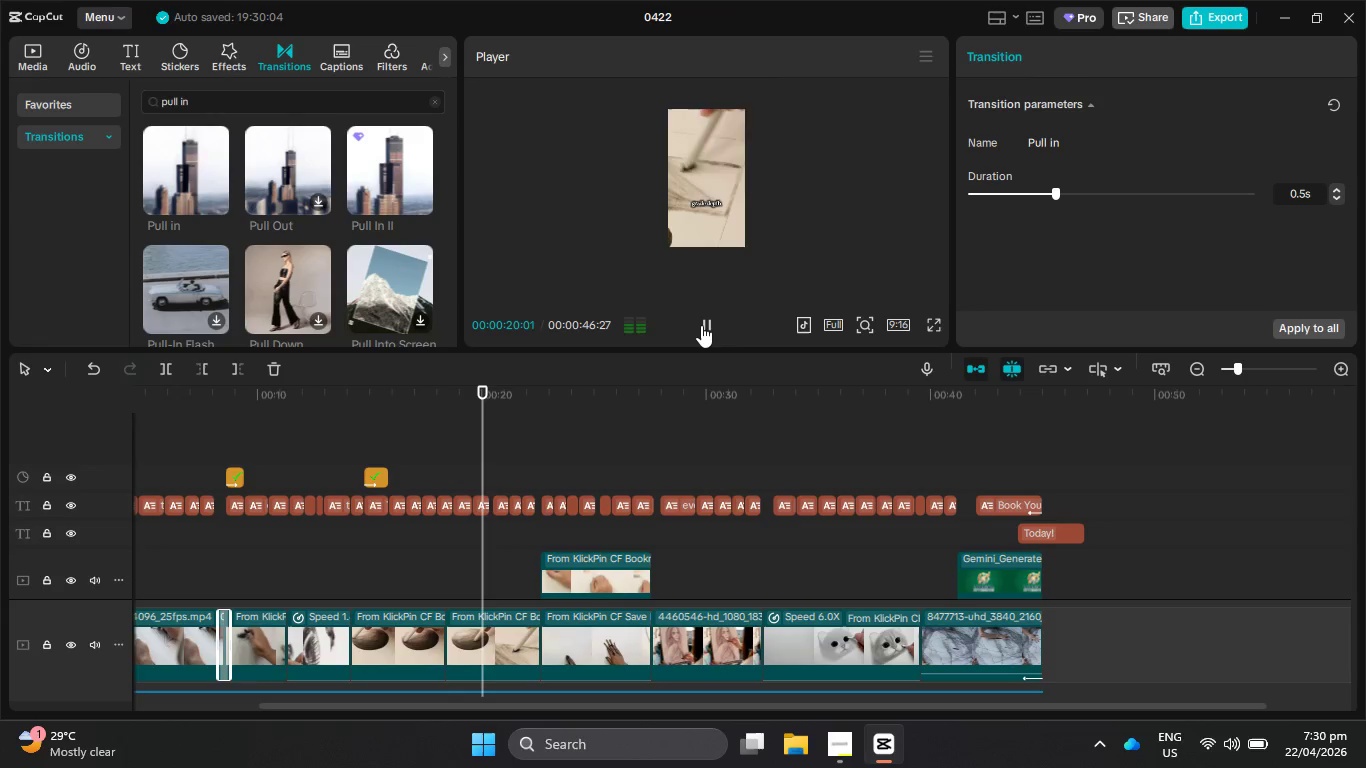 
wait(10.31)
 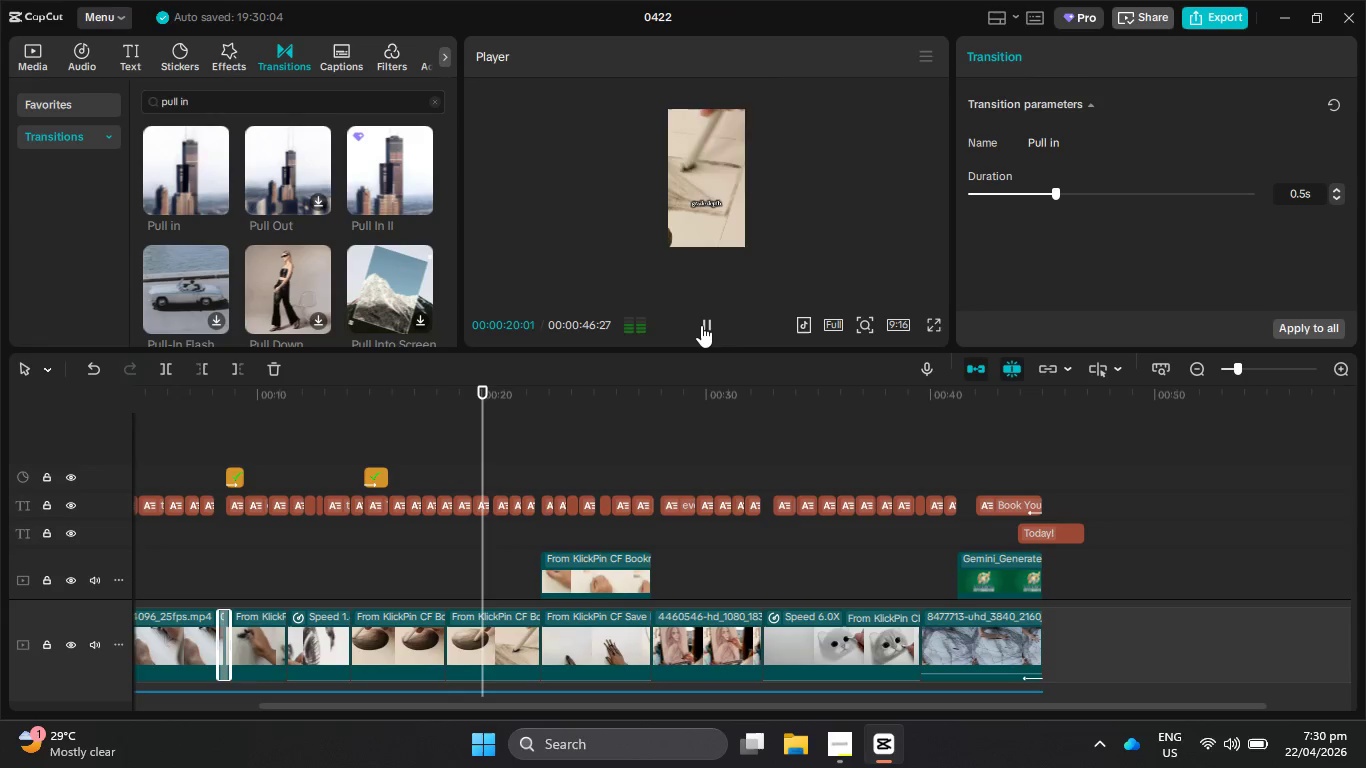 
left_click_drag(start_coordinate=[209, 92], to_coordinate=[159, 102])
 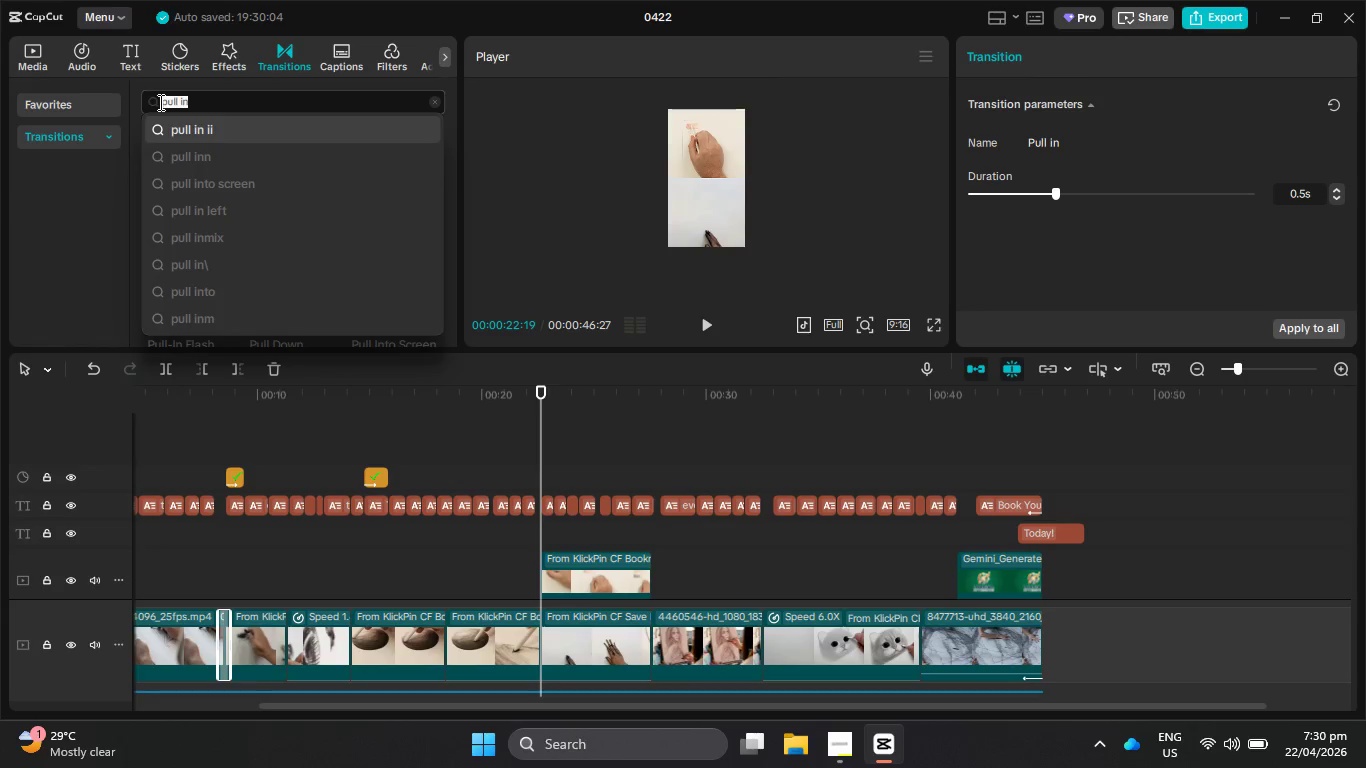 
type(flash)
 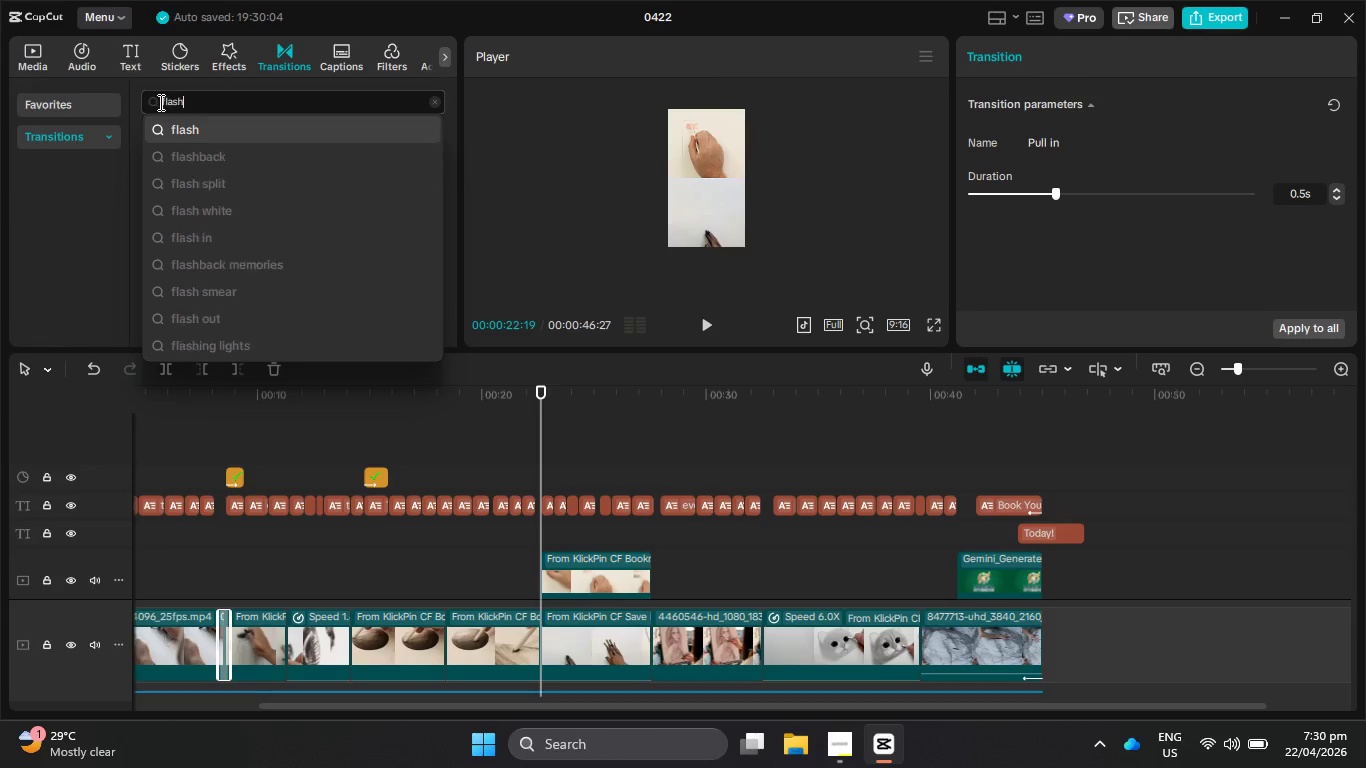 
key(Enter)
 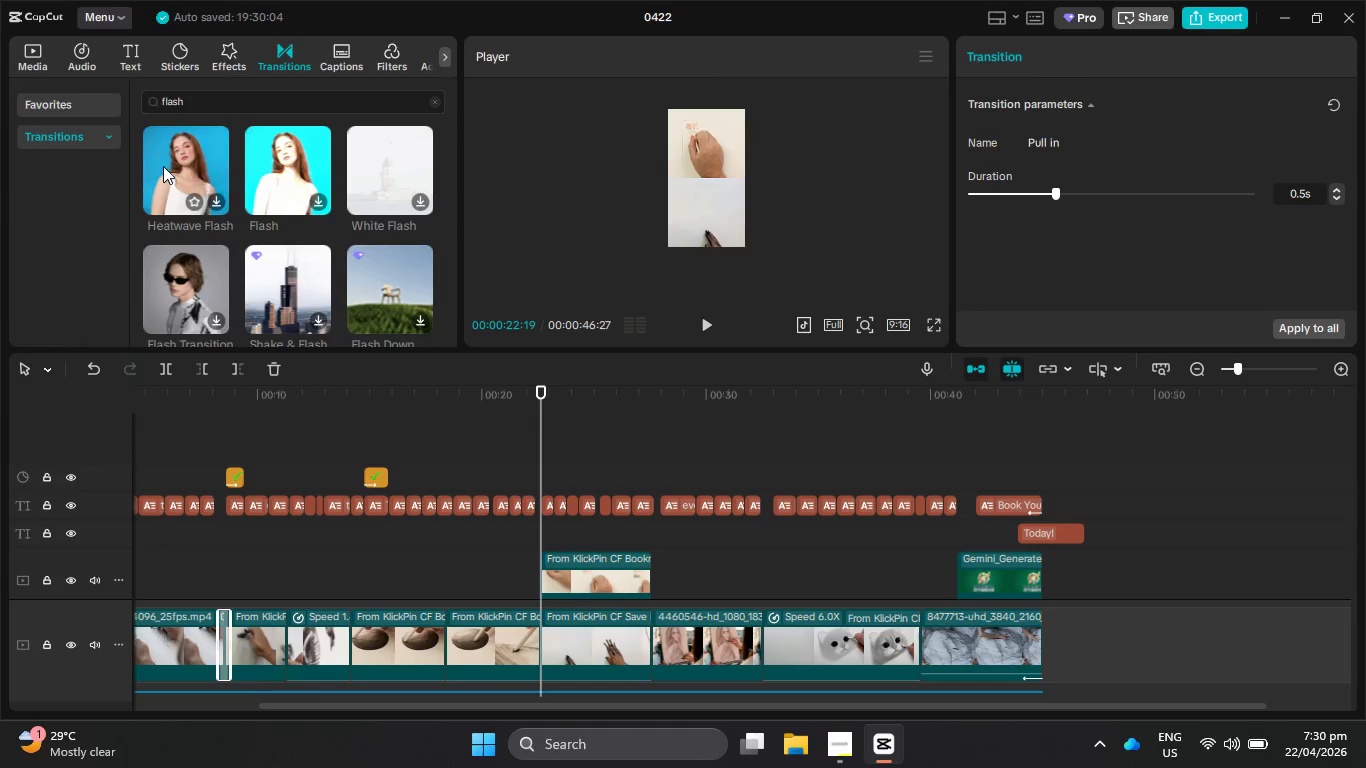 
wait(6.48)
 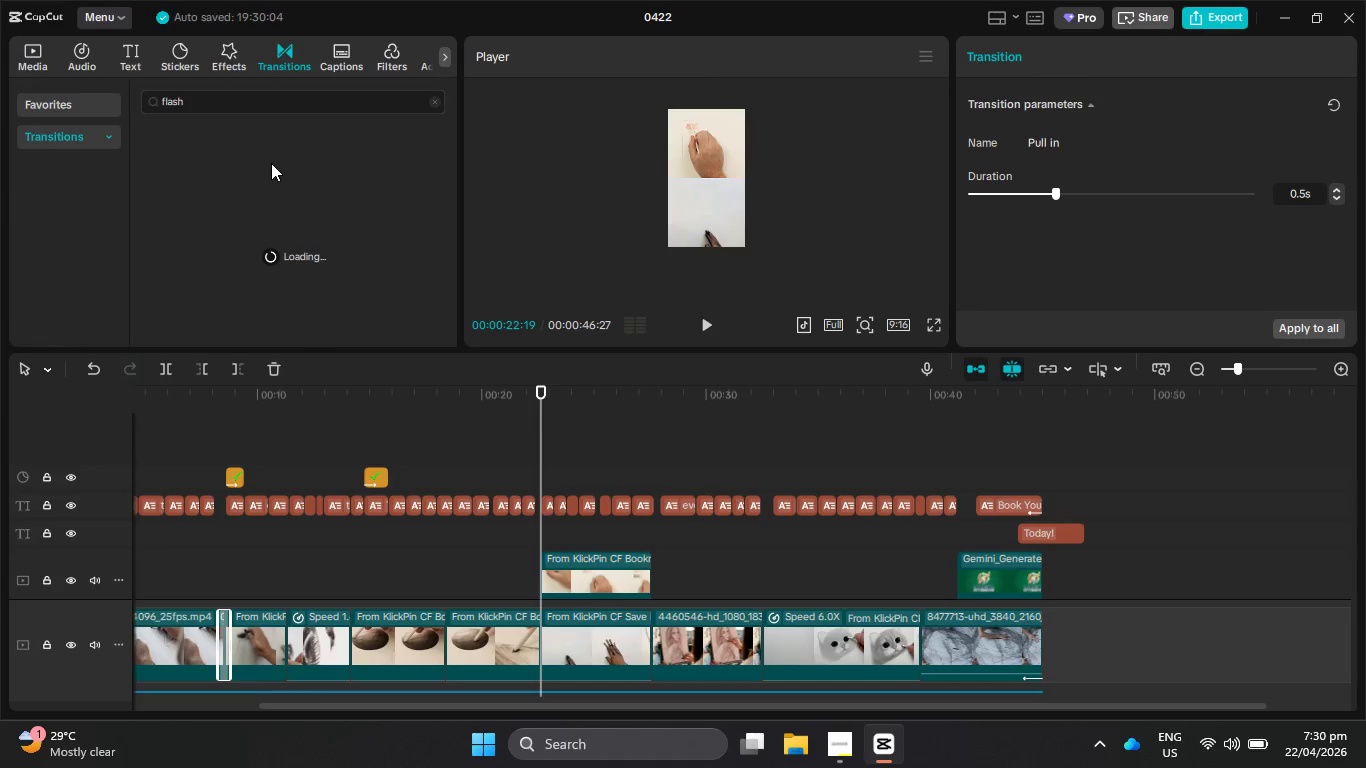 
left_click_drag(start_coordinate=[193, 159], to_coordinate=[528, 635])
 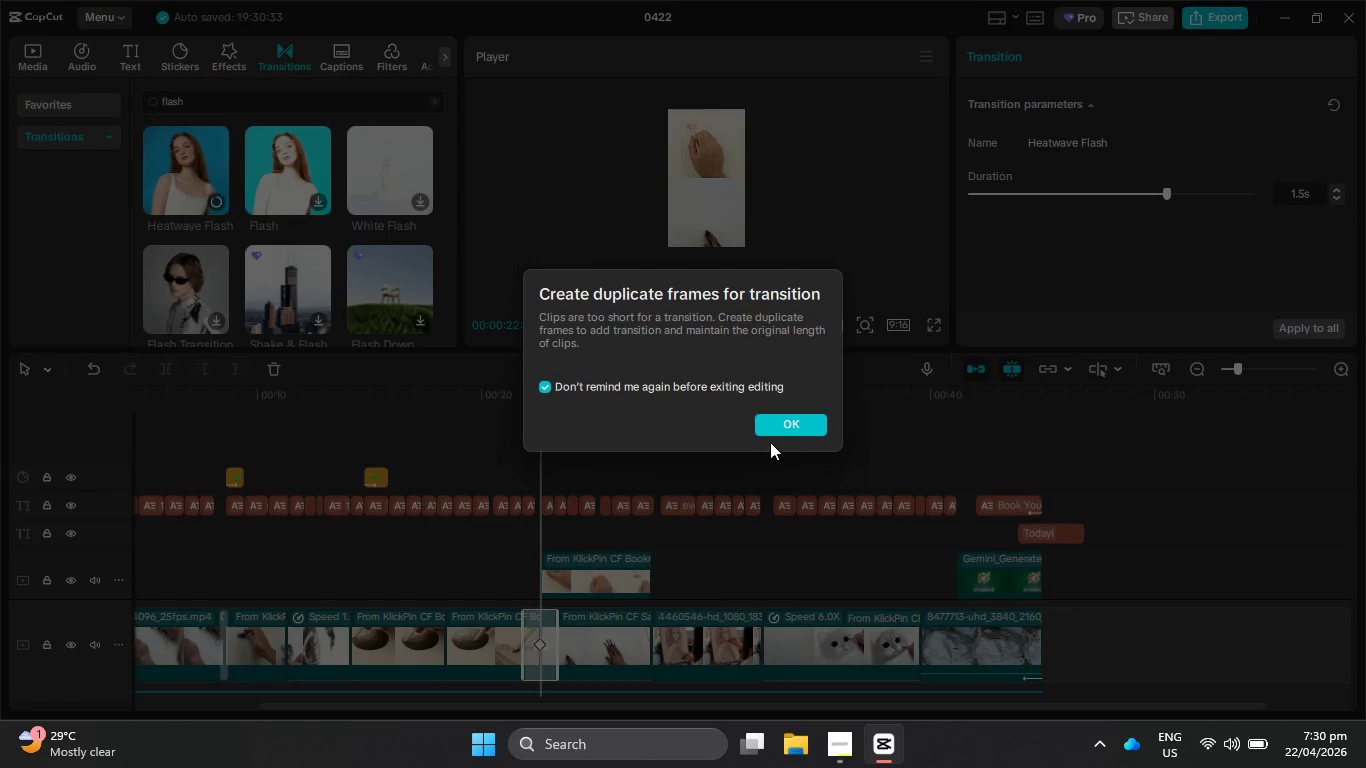 
left_click([790, 419])
 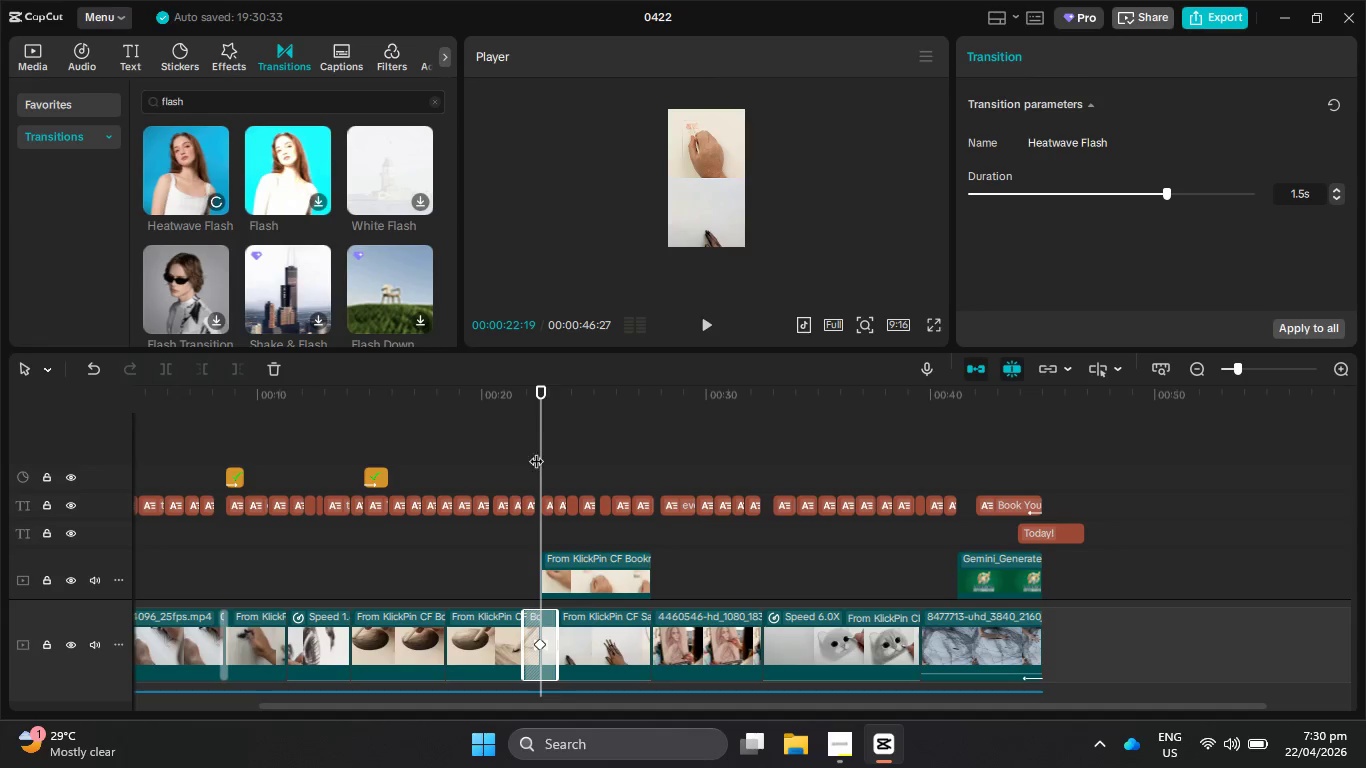 
left_click_drag(start_coordinate=[542, 451], to_coordinate=[518, 451])
 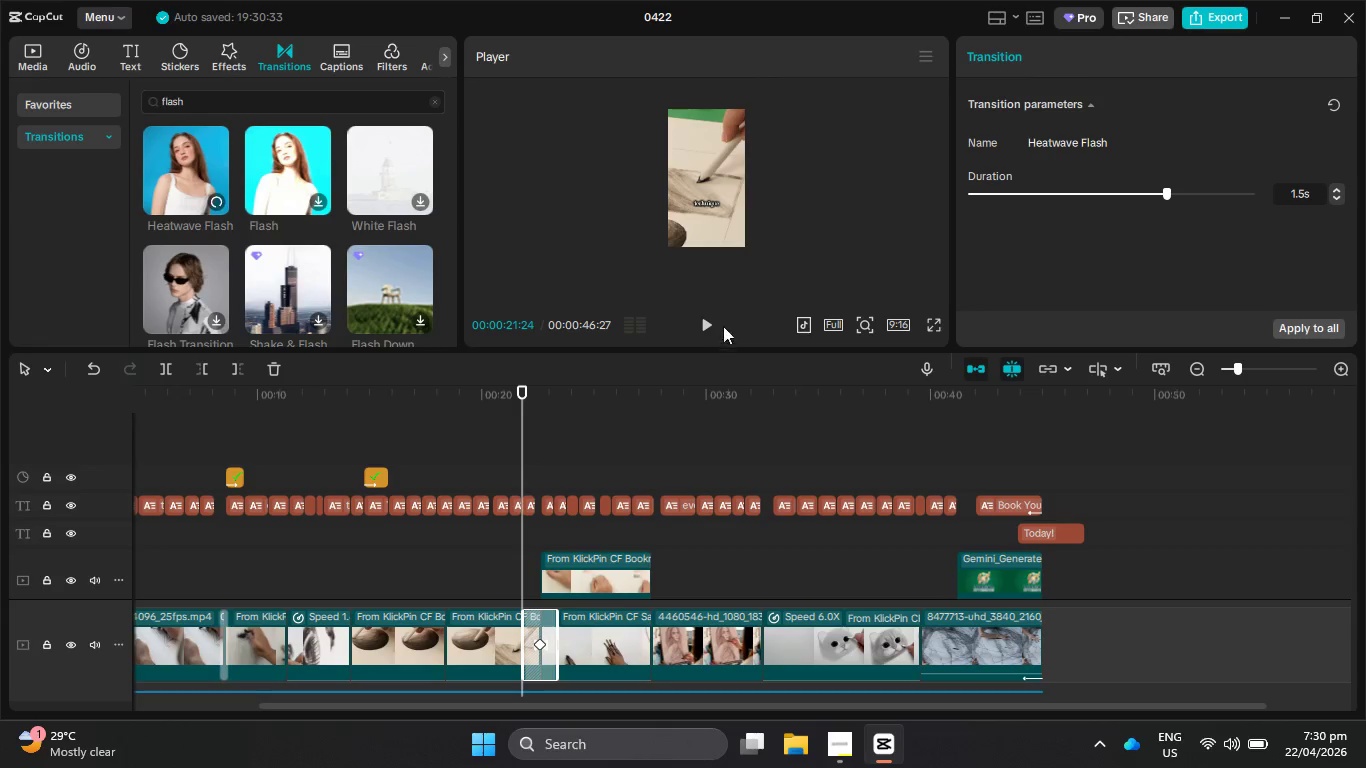 
left_click([698, 311])
 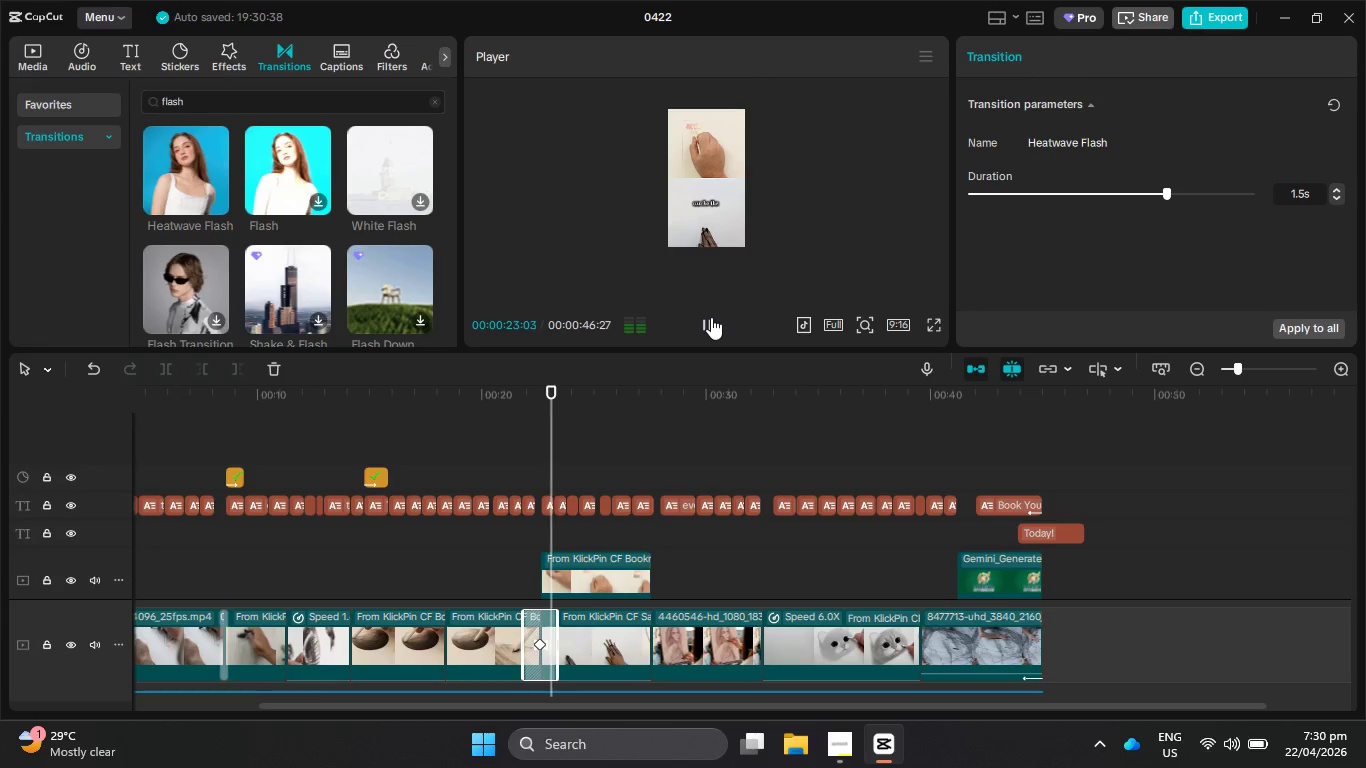 
left_click([711, 317])
 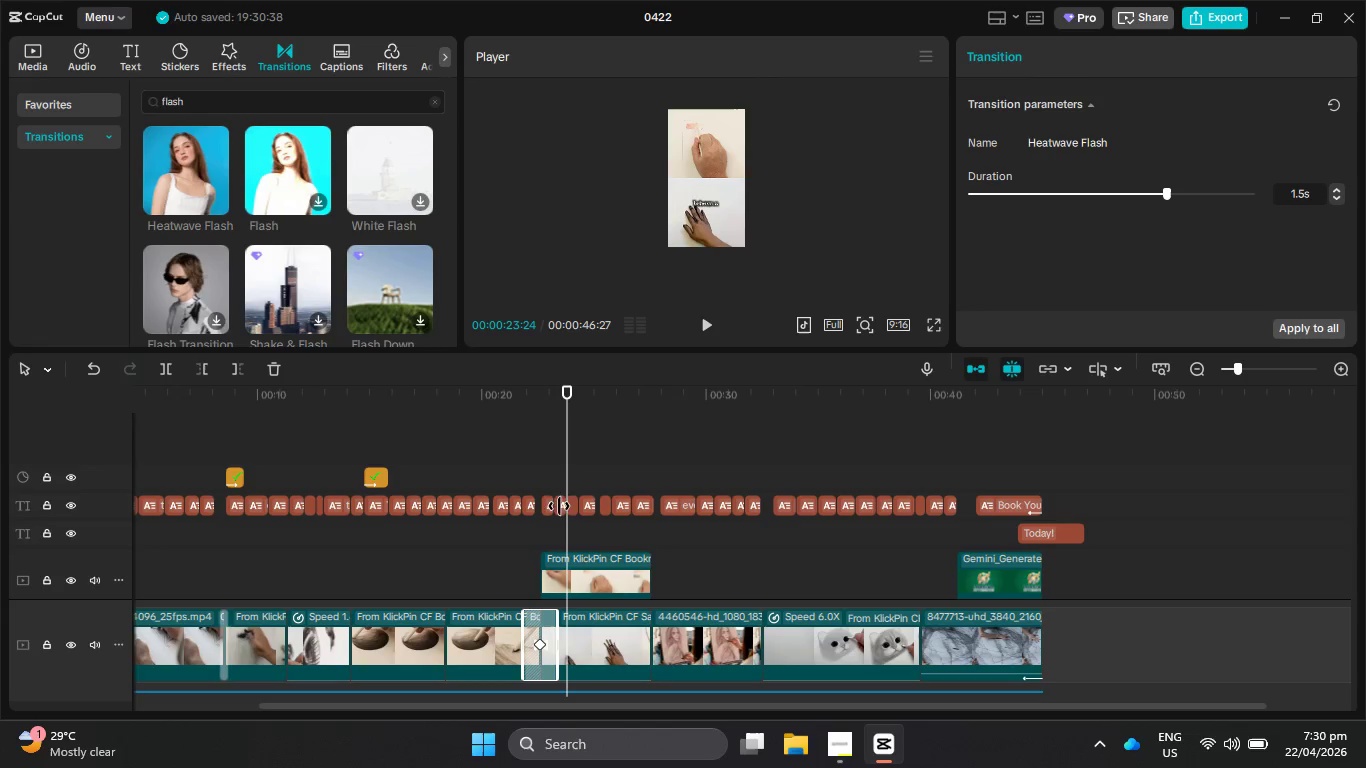 
left_click_drag(start_coordinate=[565, 475], to_coordinate=[515, 485])
 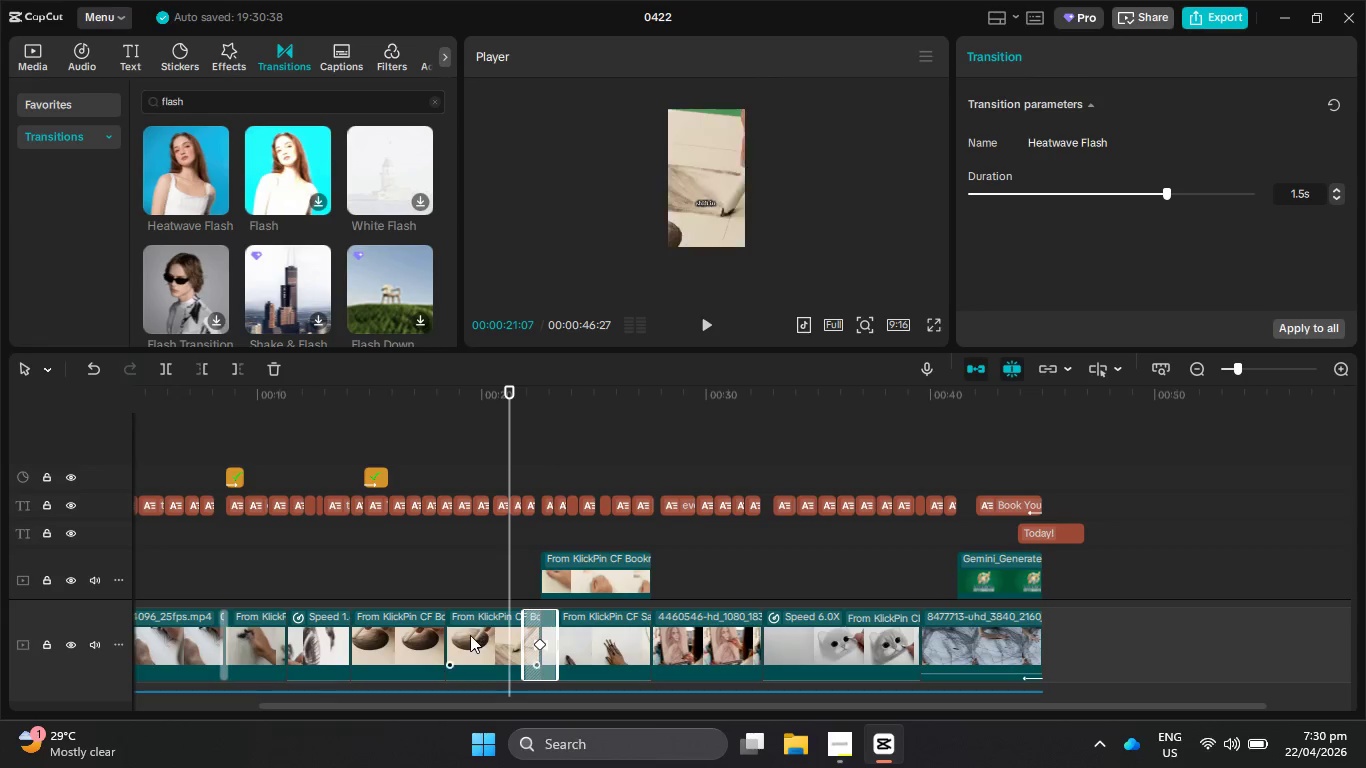 
left_click([470, 635])
 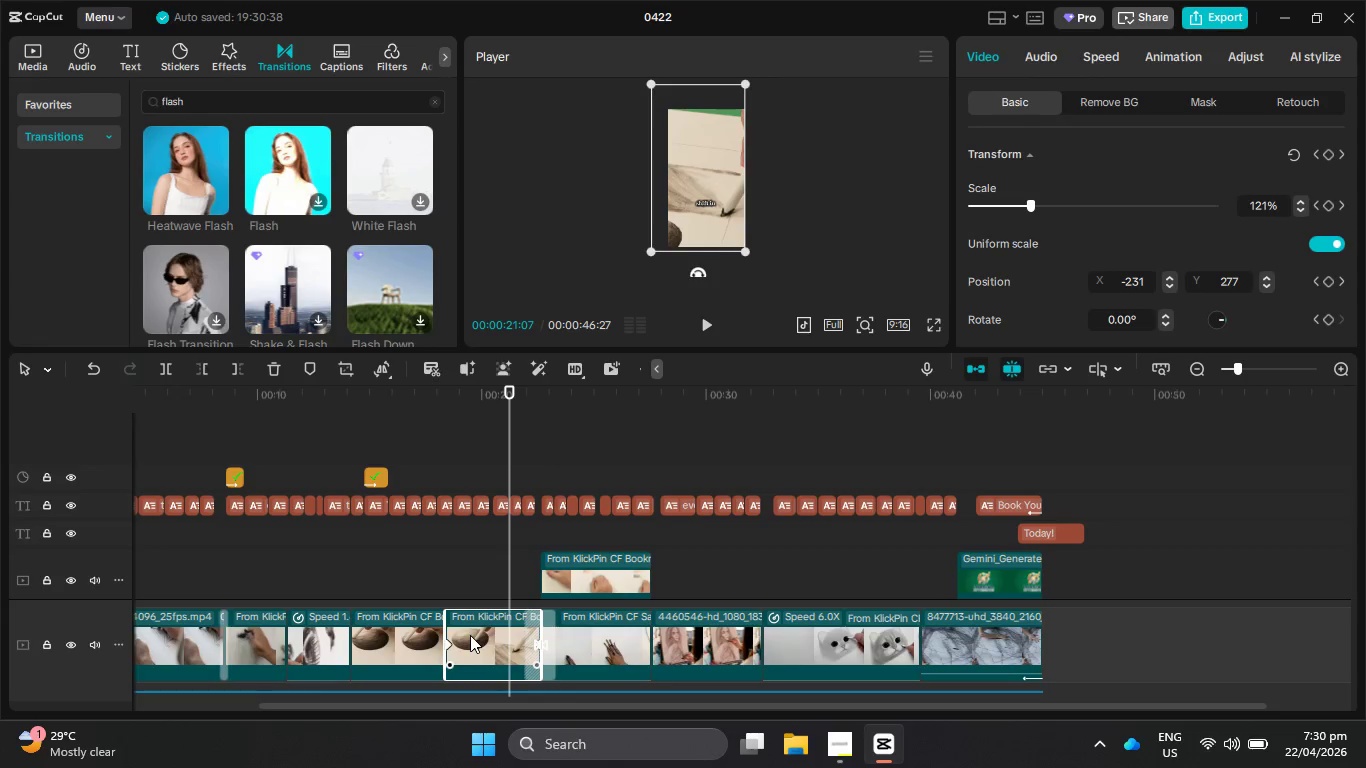 
key(Control+C)
 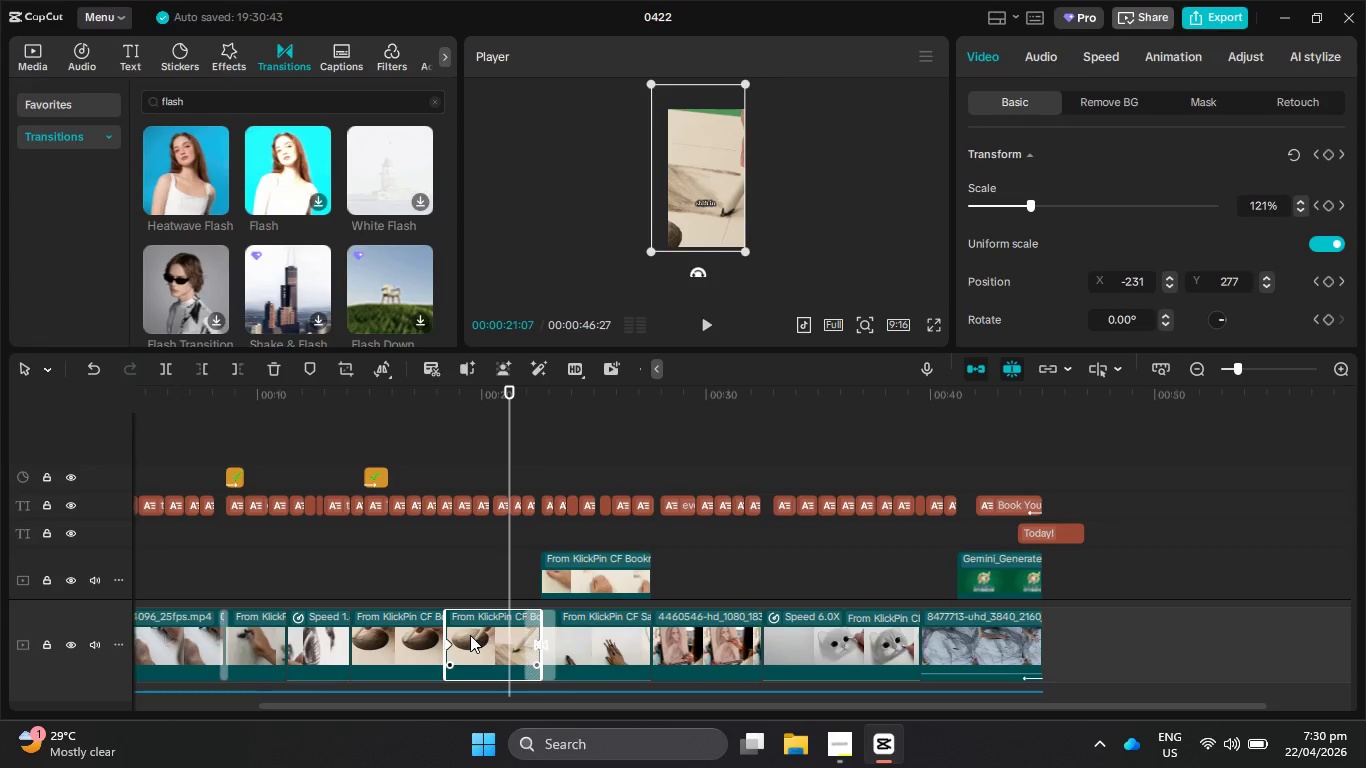 
key(Control+V)
 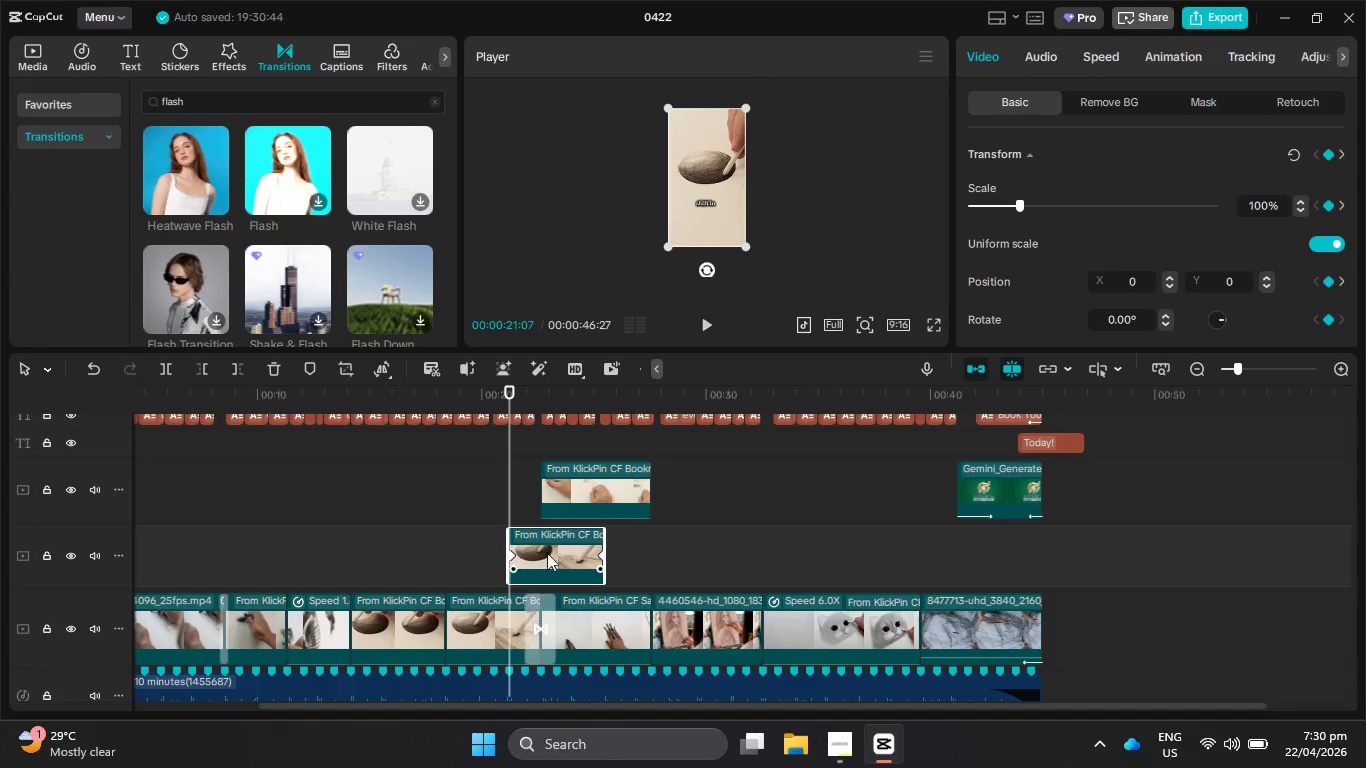 
left_click_drag(start_coordinate=[554, 552], to_coordinate=[489, 555])
 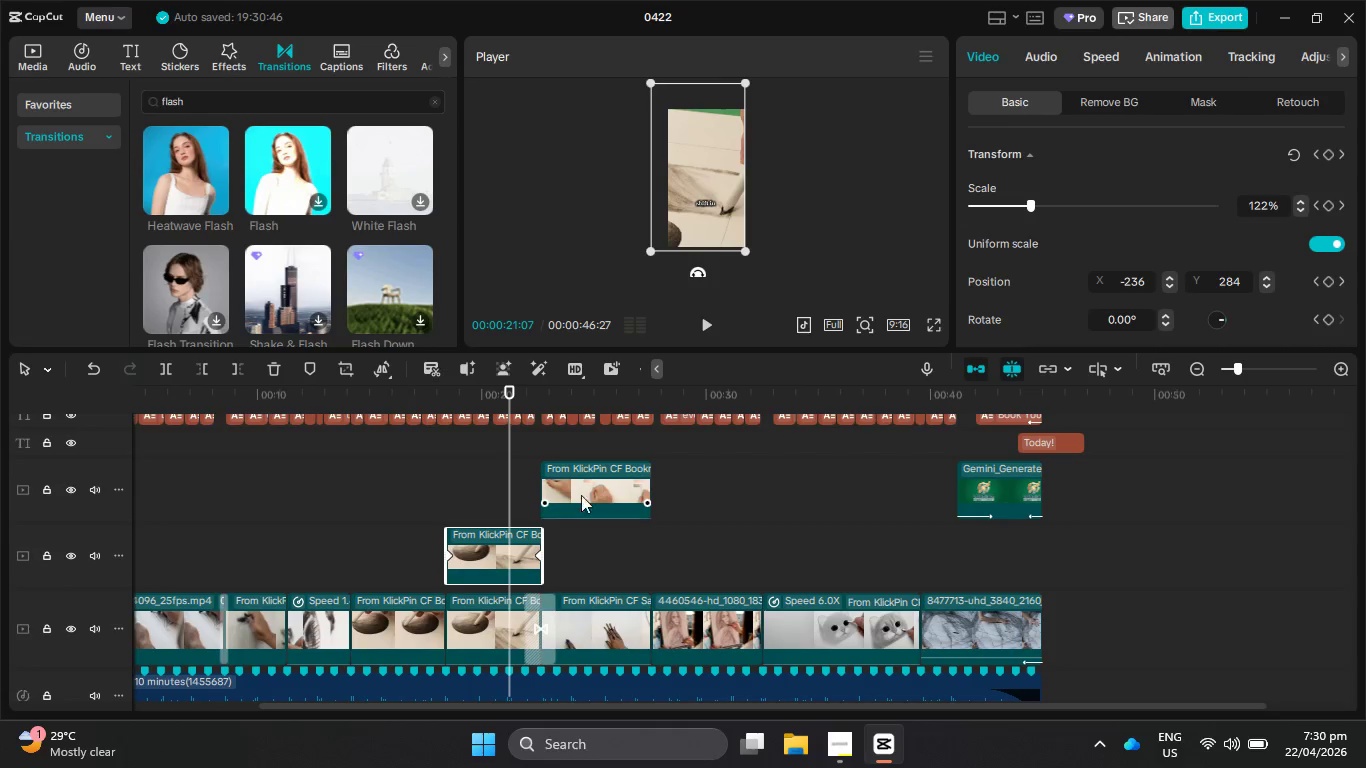 
left_click_drag(start_coordinate=[581, 490], to_coordinate=[581, 554])
 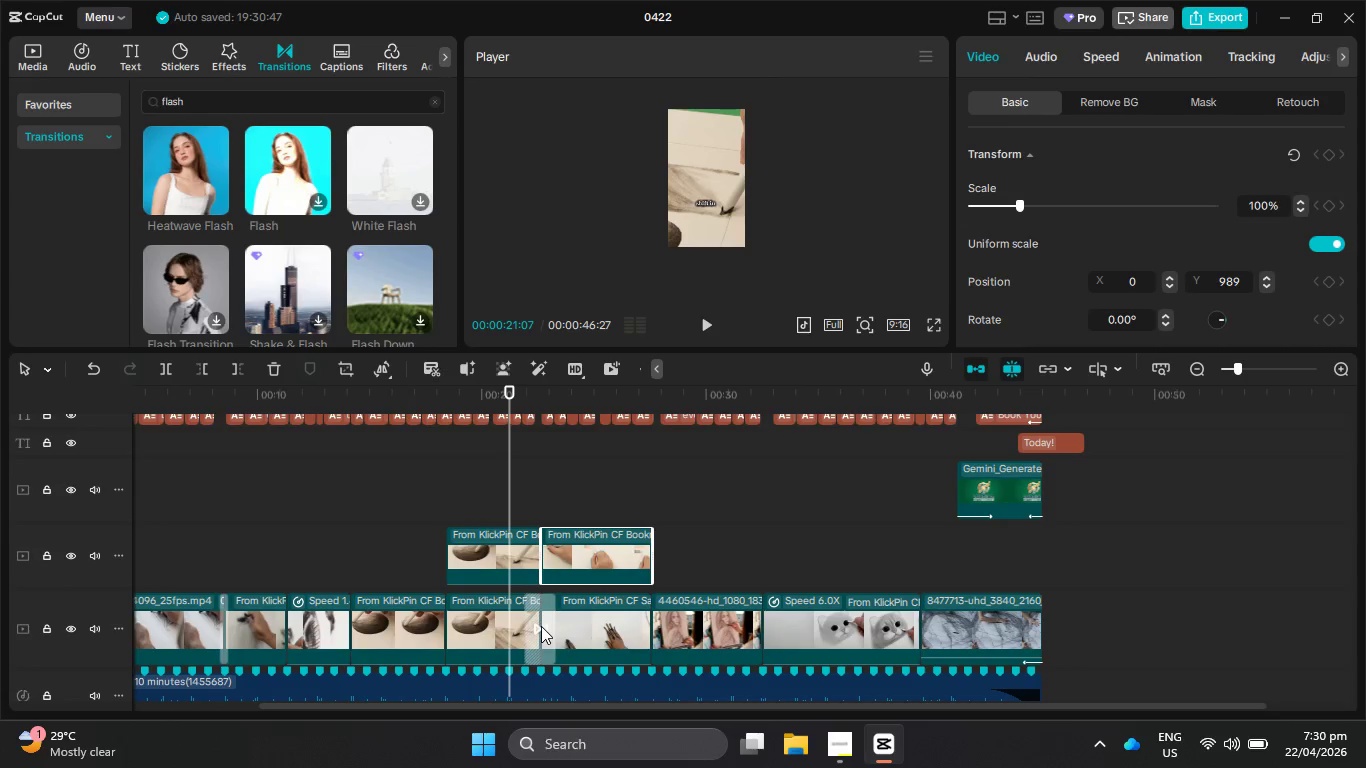 
left_click_drag(start_coordinate=[185, 171], to_coordinate=[530, 558])
 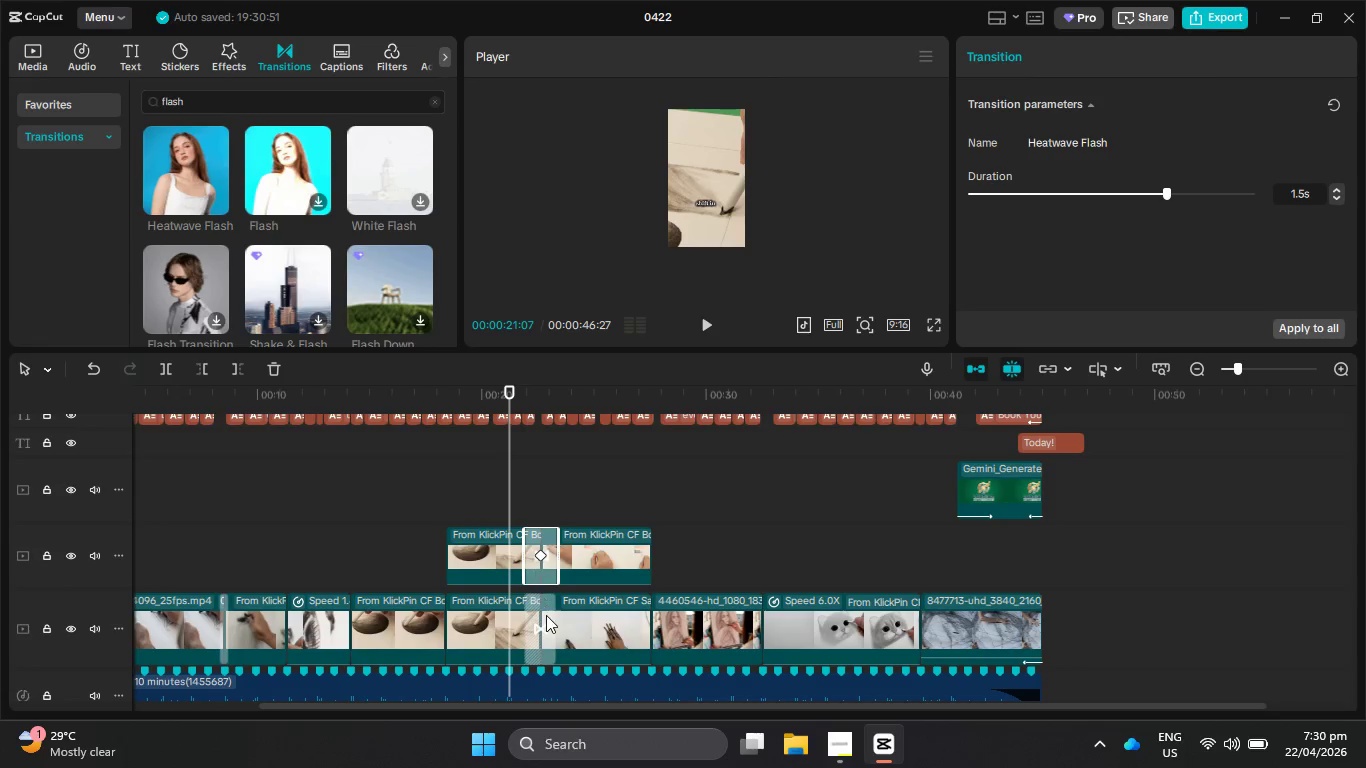 
left_click([546, 617])
 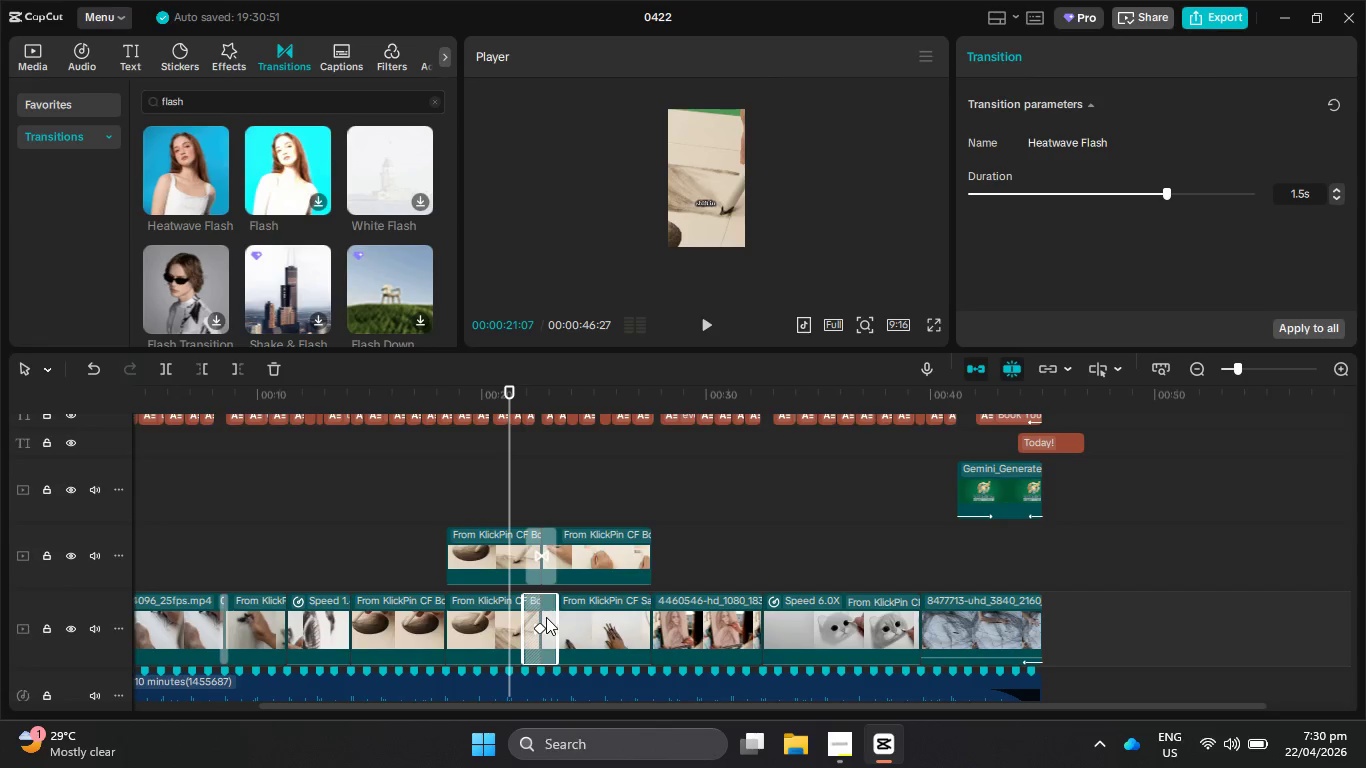 
key(Backspace)
 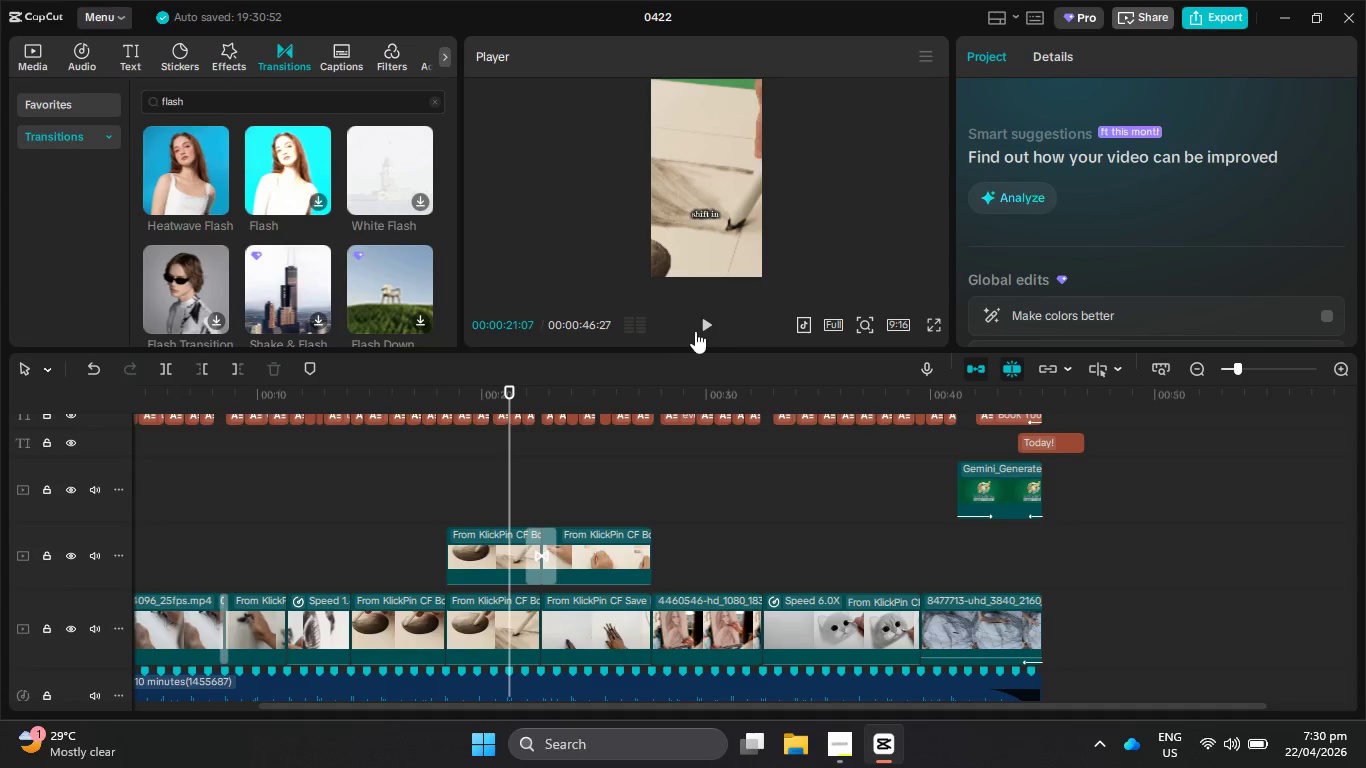 
left_click([709, 331])
 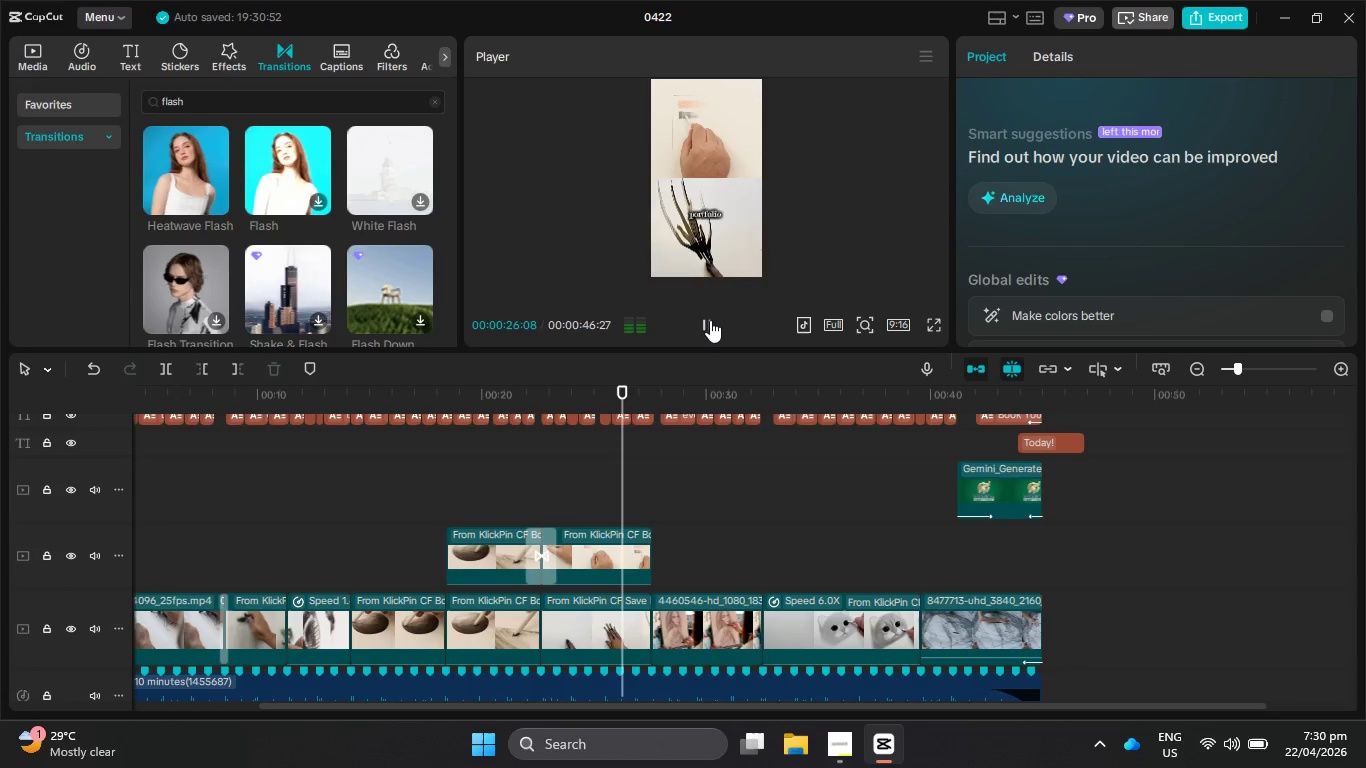 
wait(6.95)
 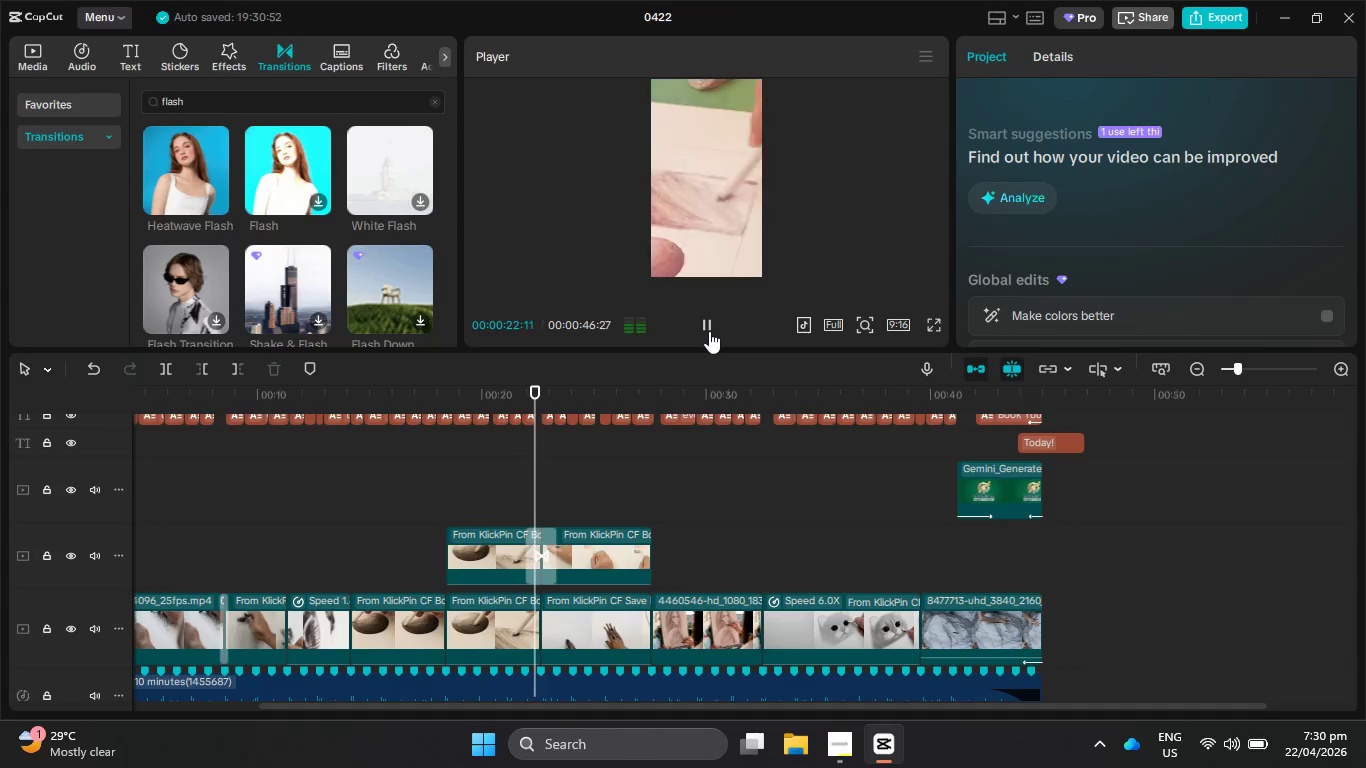 
left_click([710, 320])
 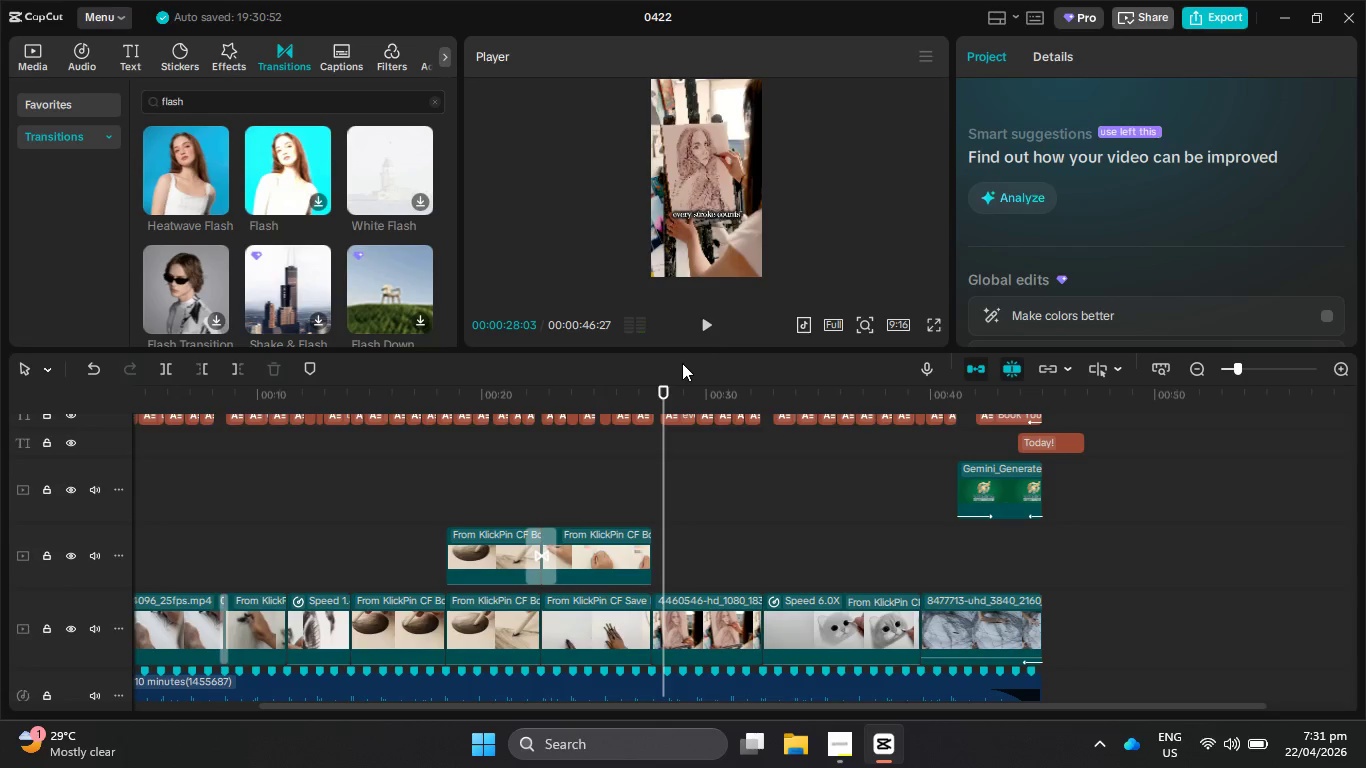 
left_click([711, 323])
 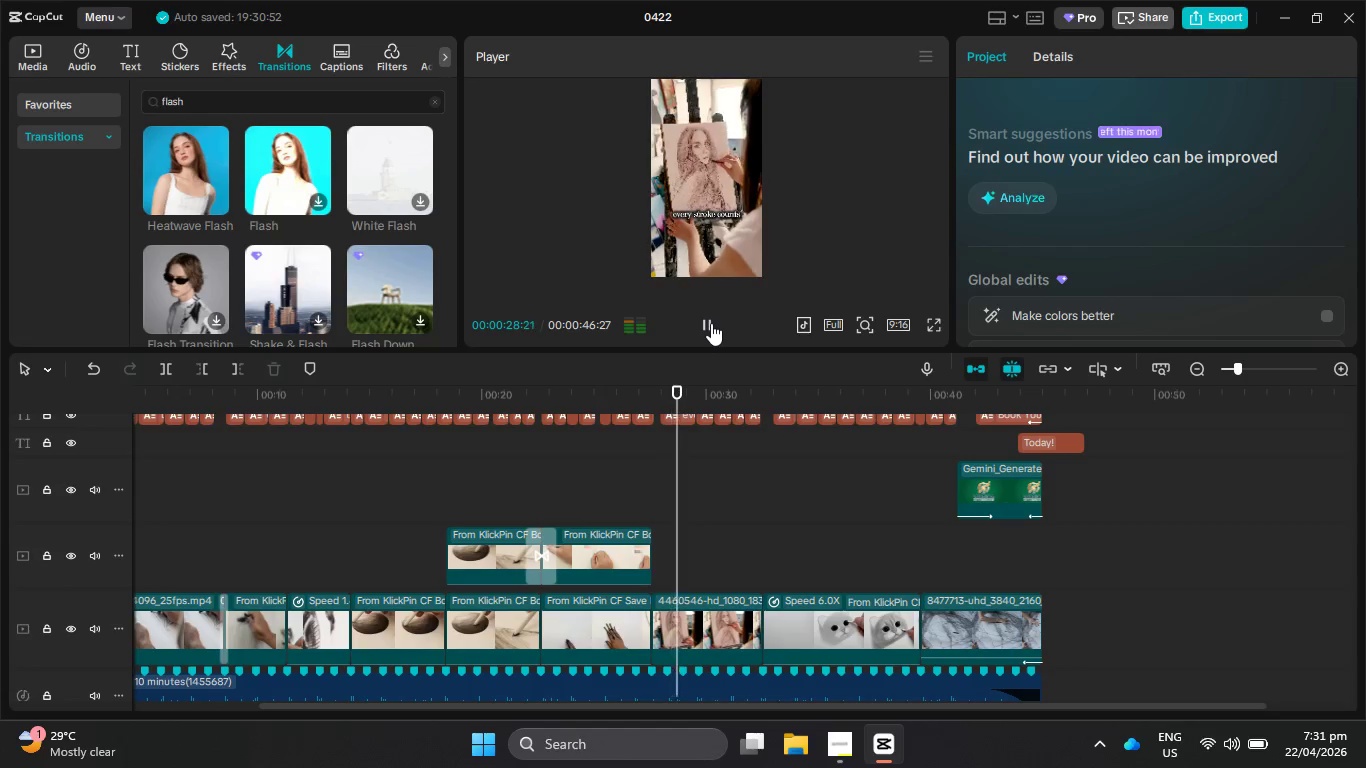 
left_click([711, 323])
 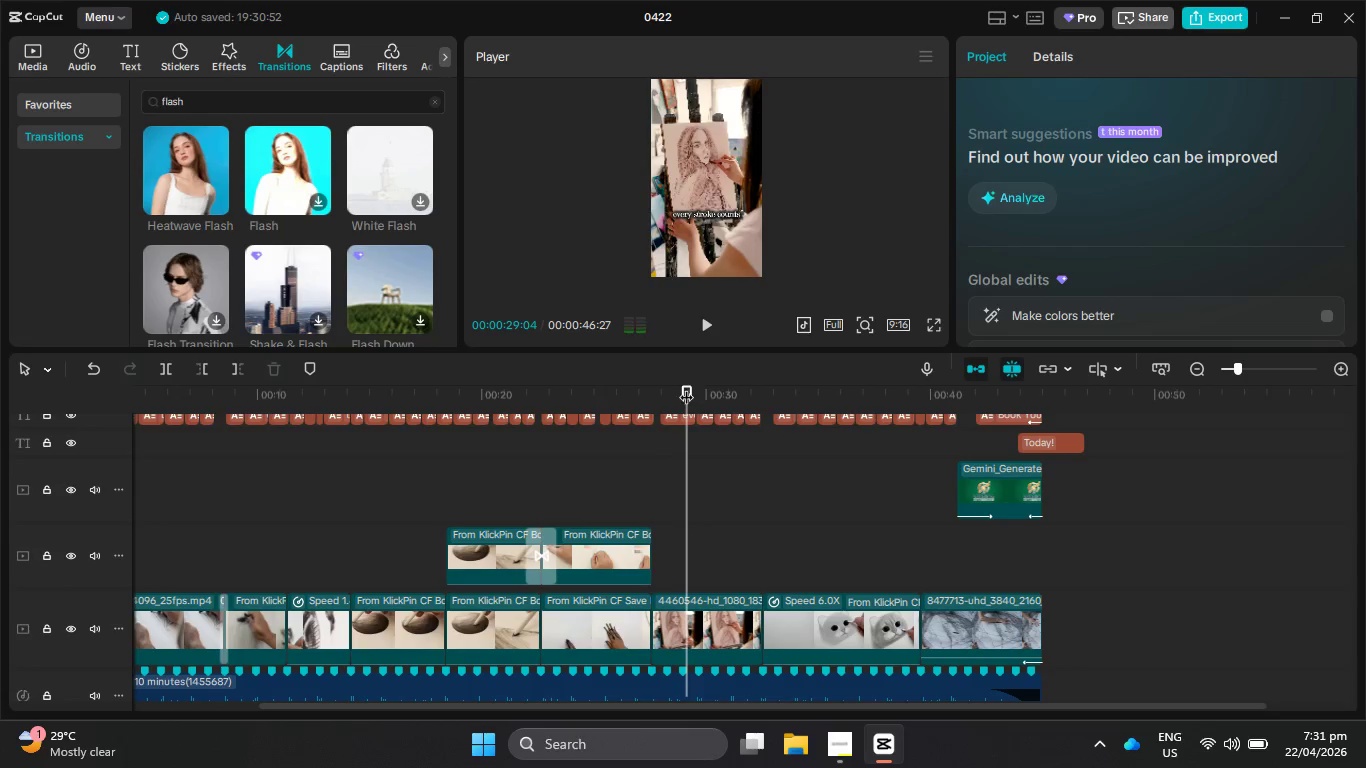 
left_click_drag(start_coordinate=[683, 393], to_coordinate=[648, 394])
 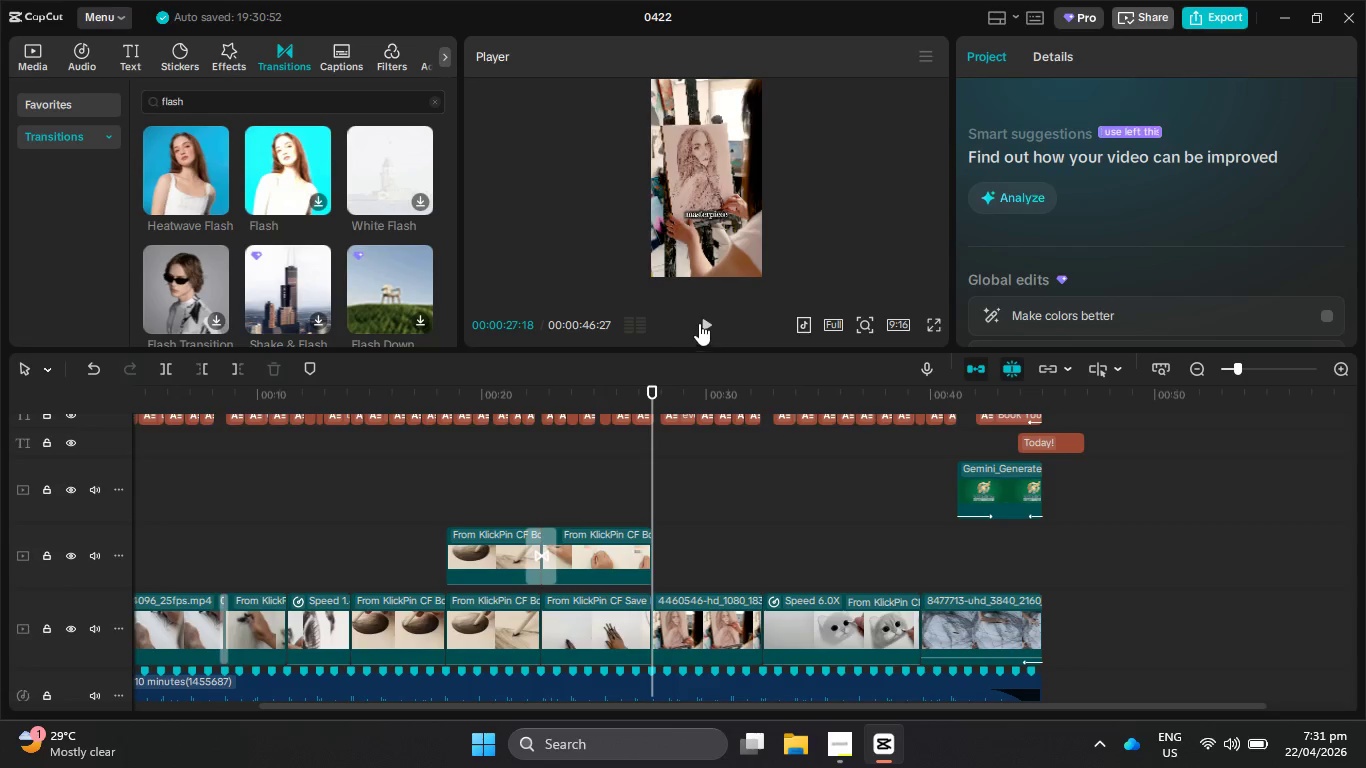 
left_click([703, 320])
 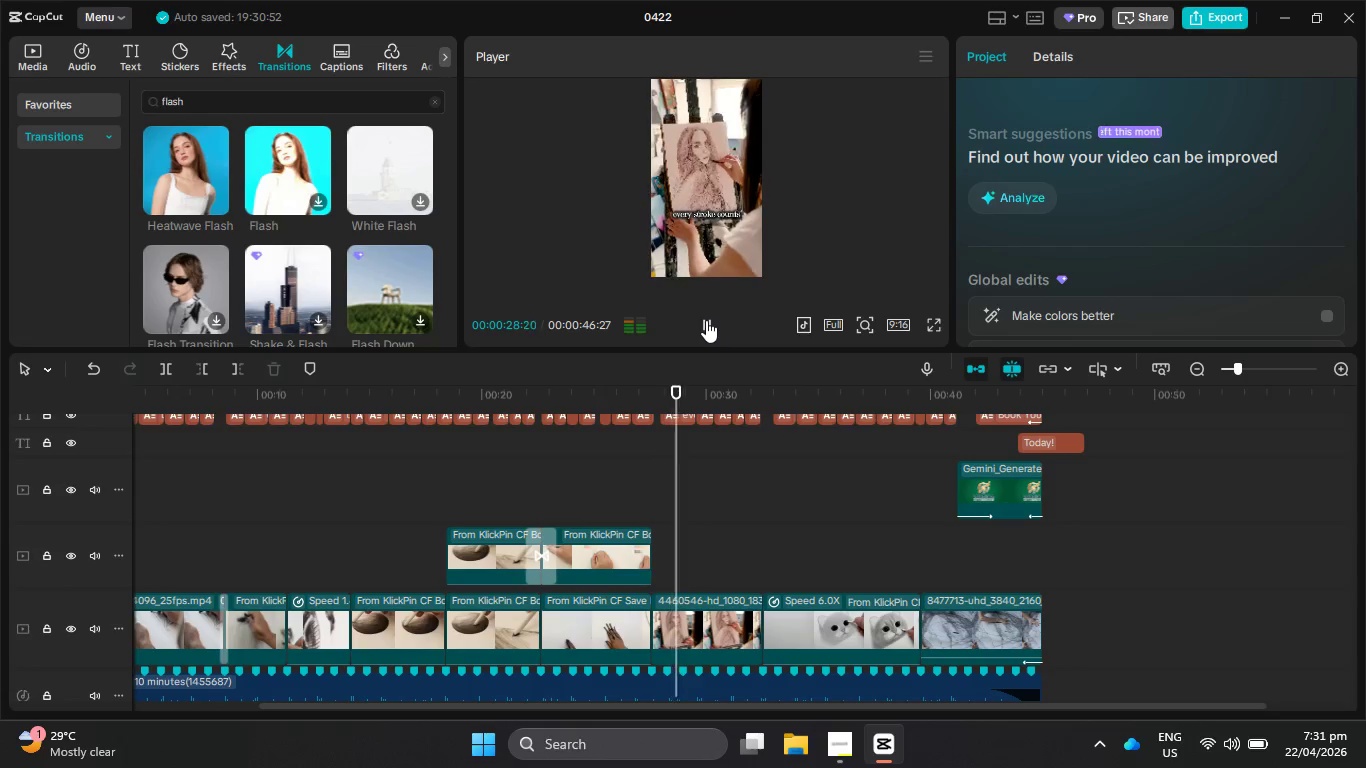 
left_click([706, 320])
 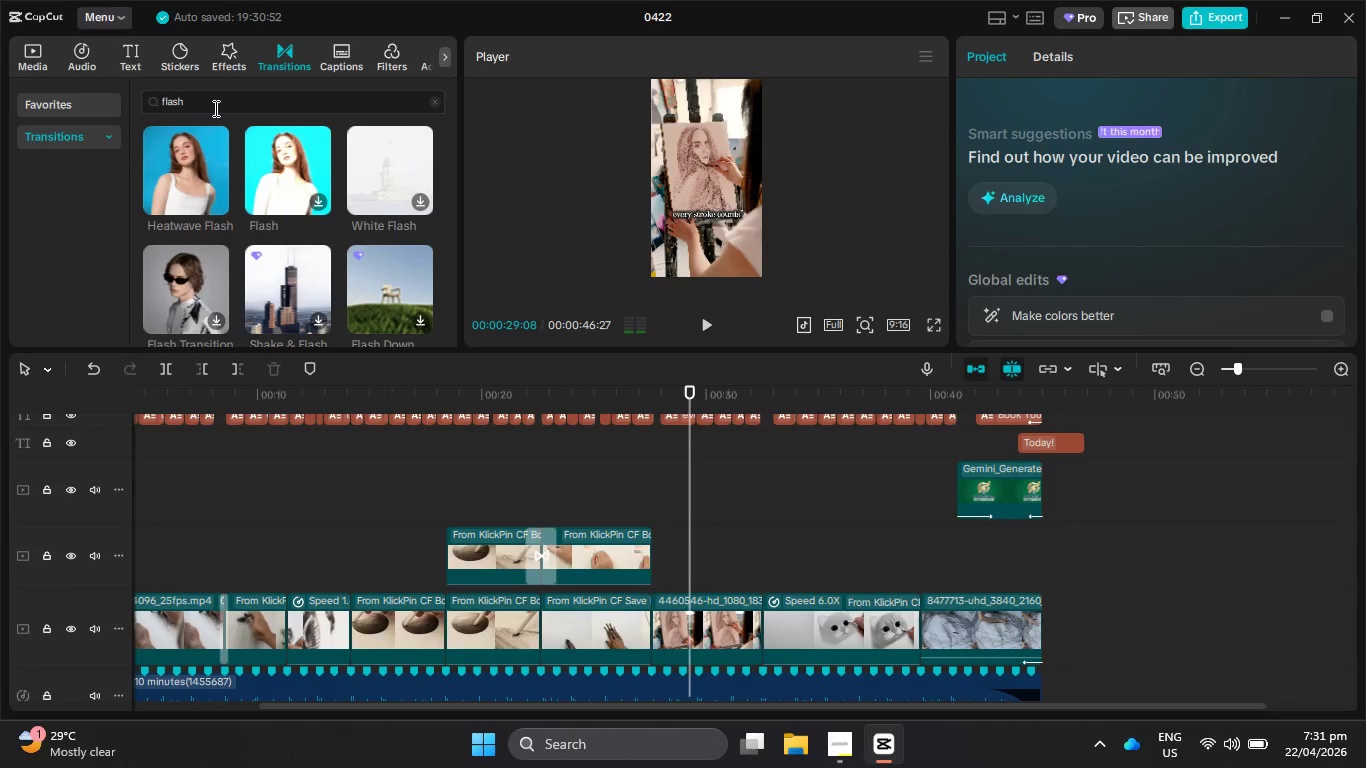 
left_click_drag(start_coordinate=[213, 107], to_coordinate=[153, 106])
 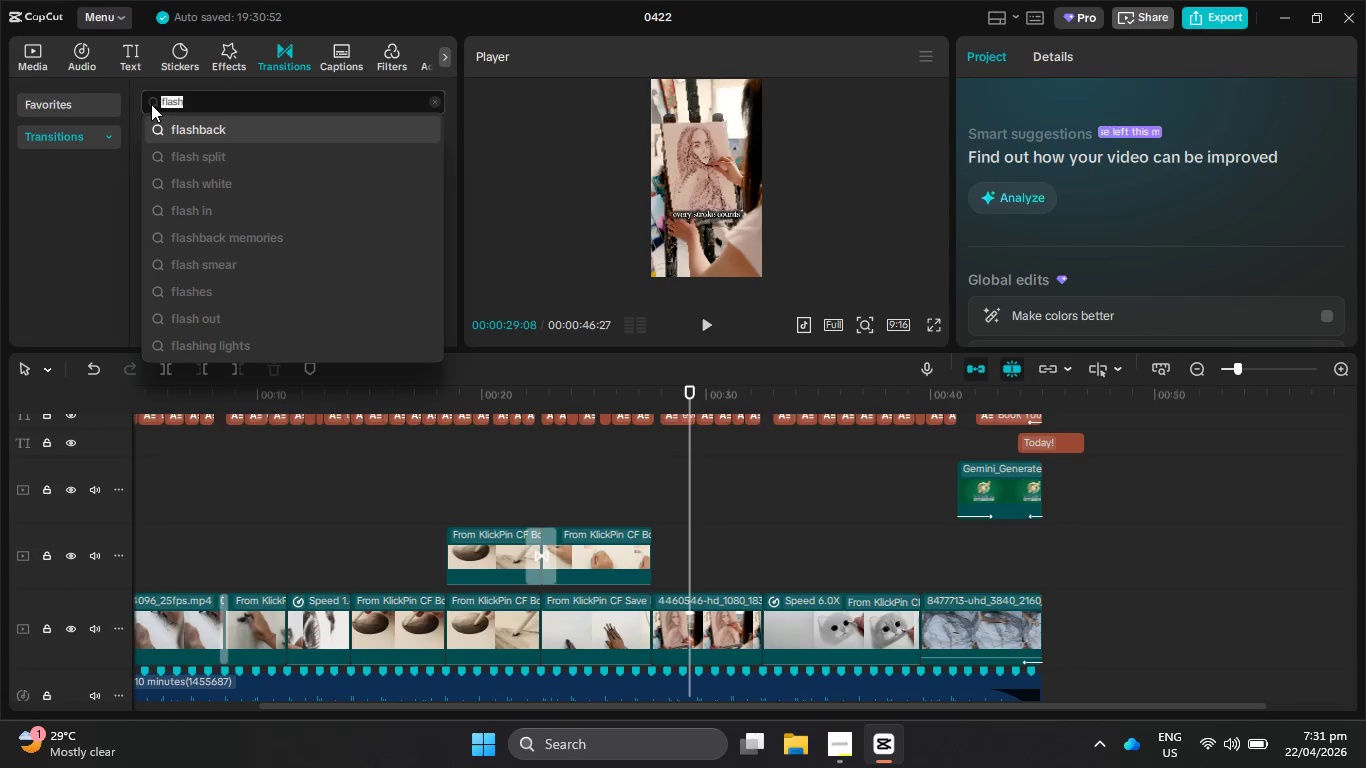 
type(pull in)
 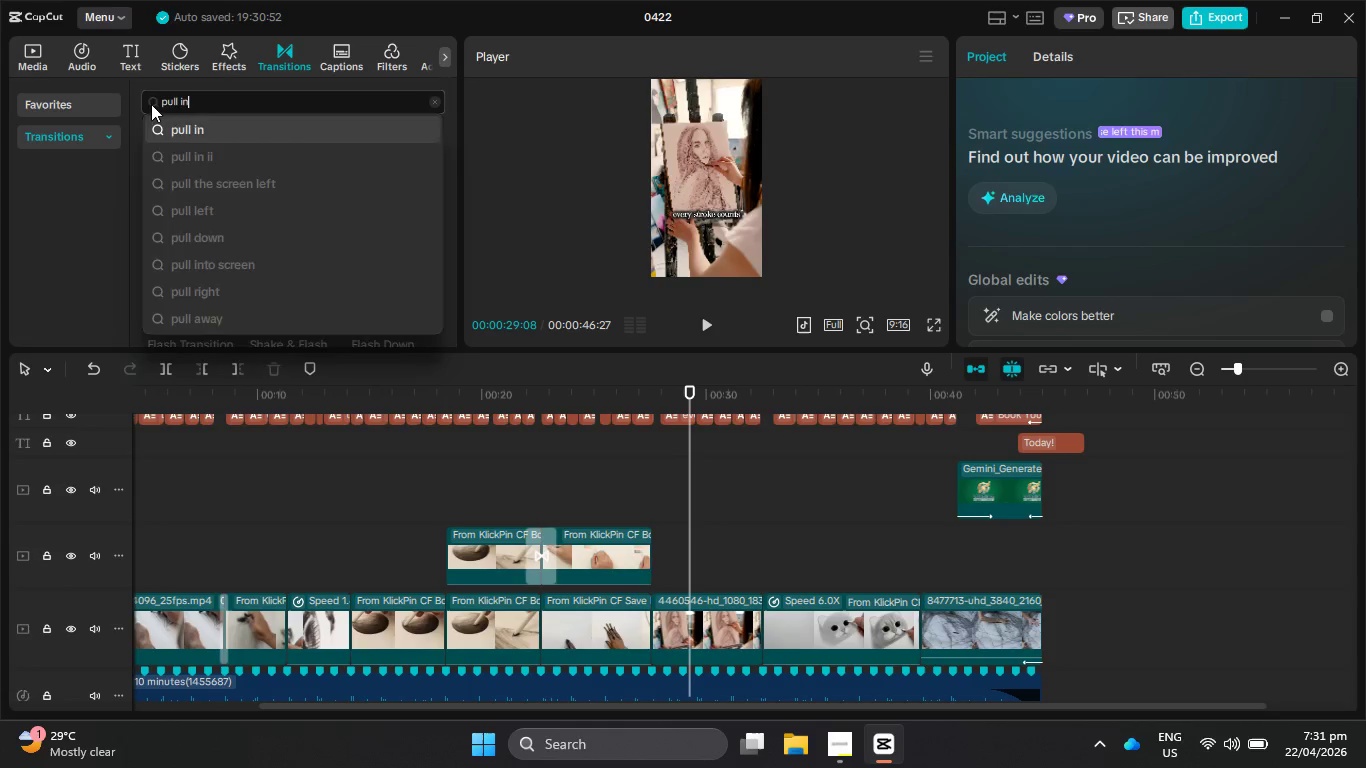 
key(Enter)
 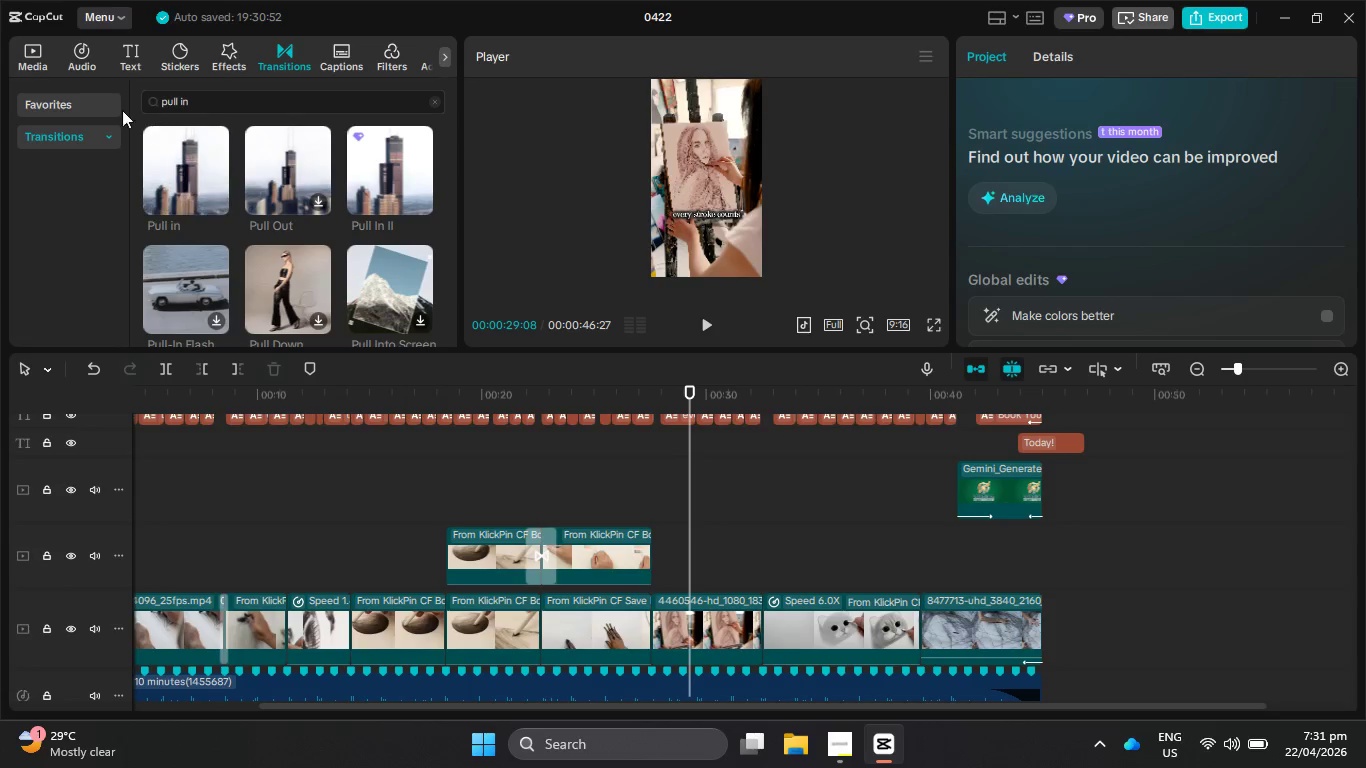 
left_click_drag(start_coordinate=[183, 162], to_coordinate=[652, 630])
 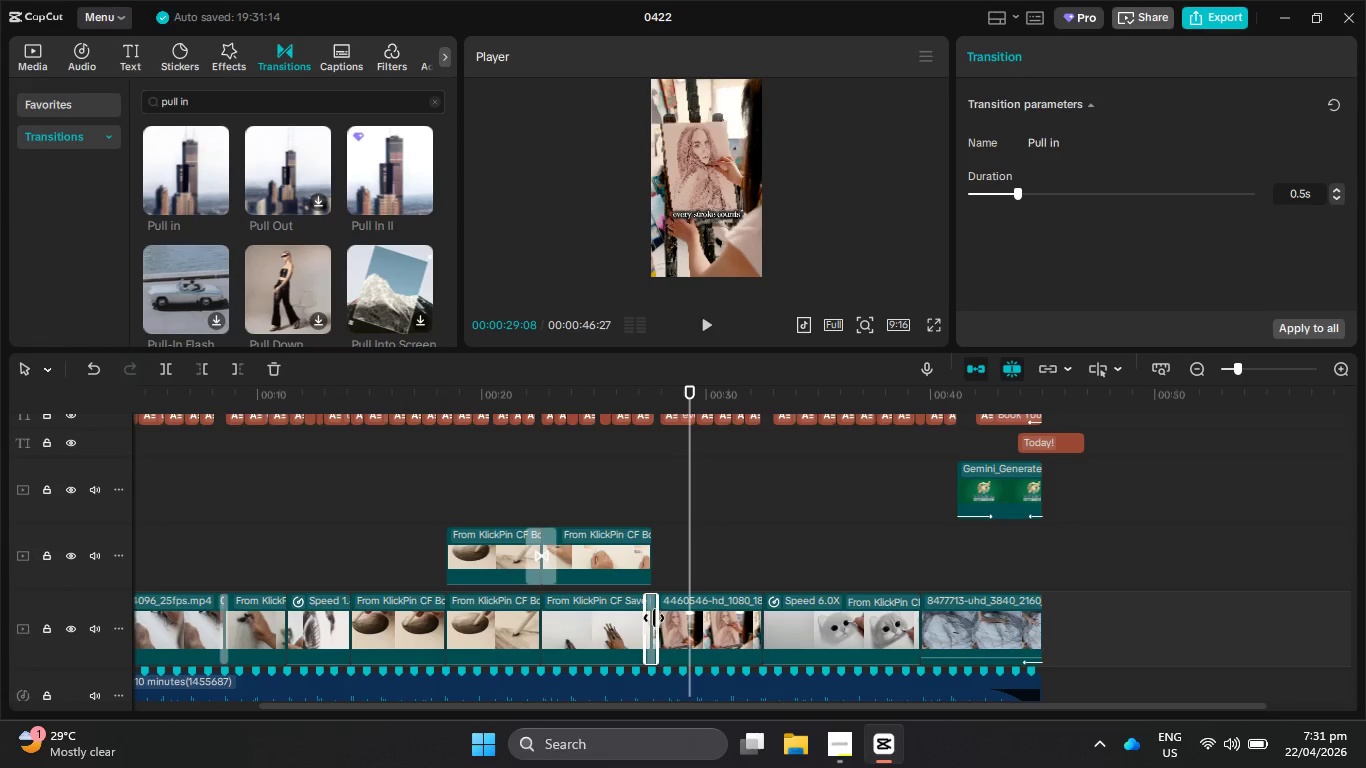 
key(Control+Z)
 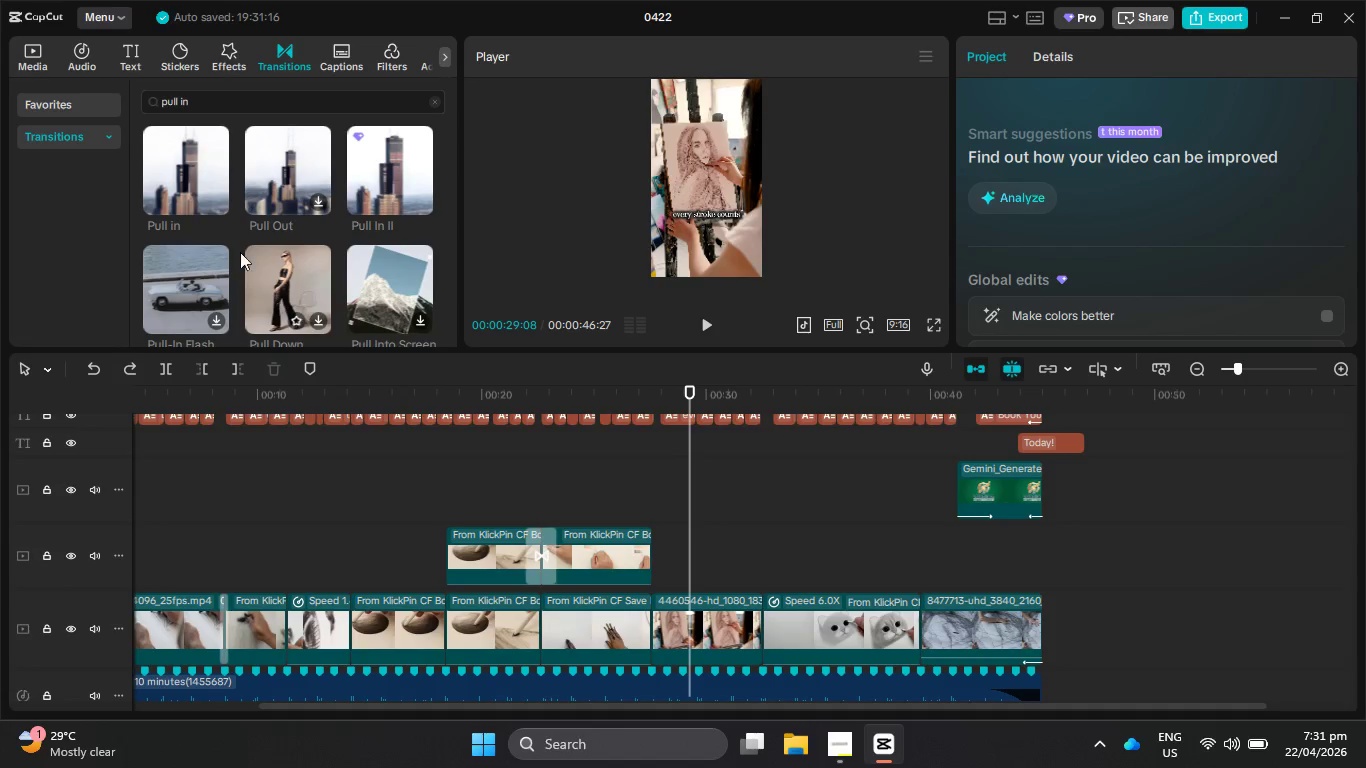 
left_click_drag(start_coordinate=[167, 181], to_coordinate=[758, 626])
 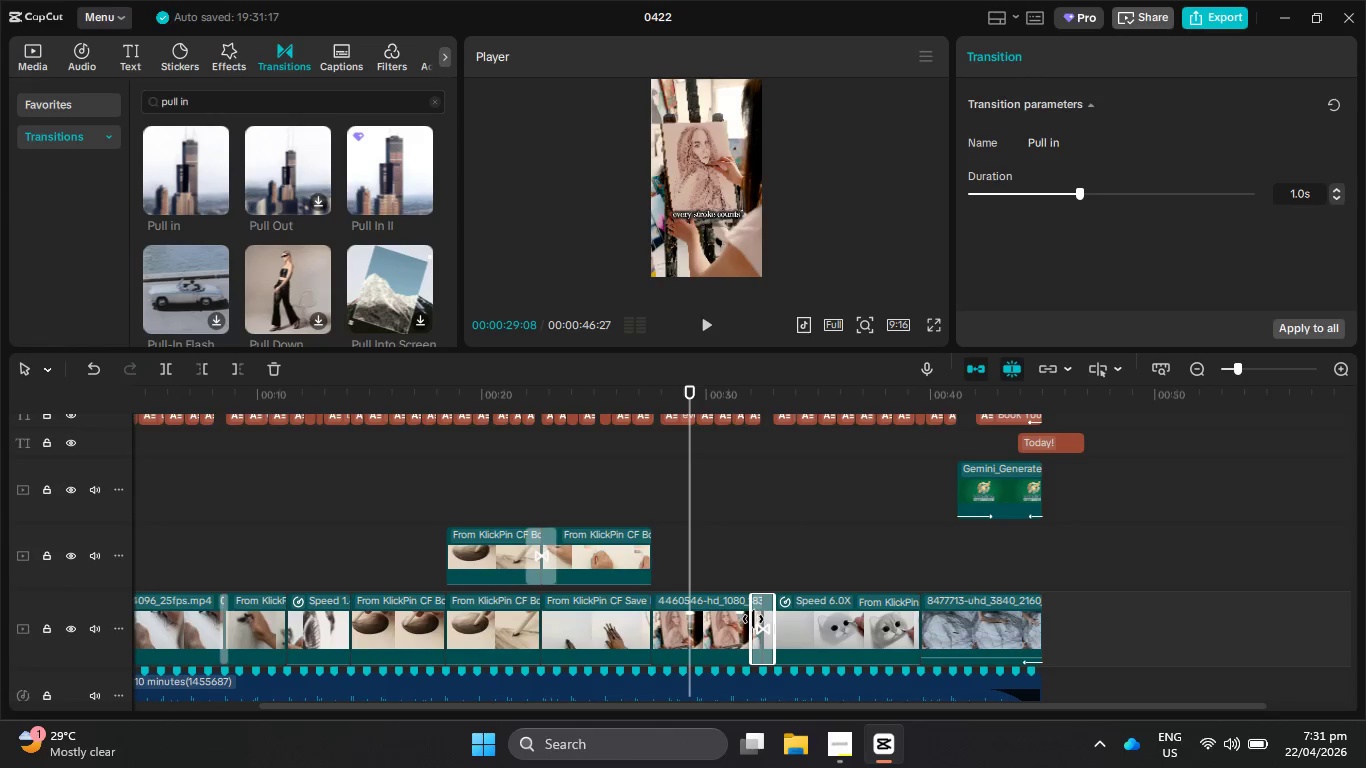 
left_click([706, 327])
 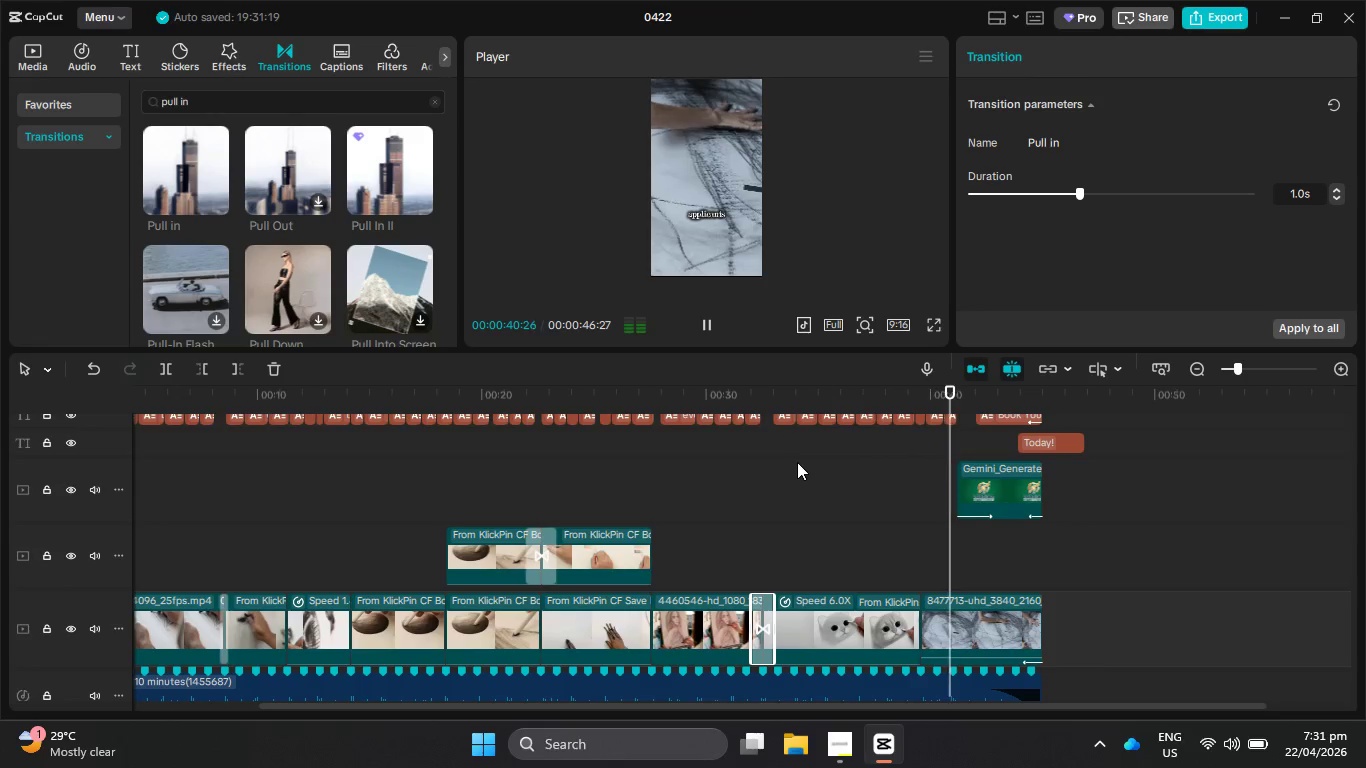 
wait(16.78)
 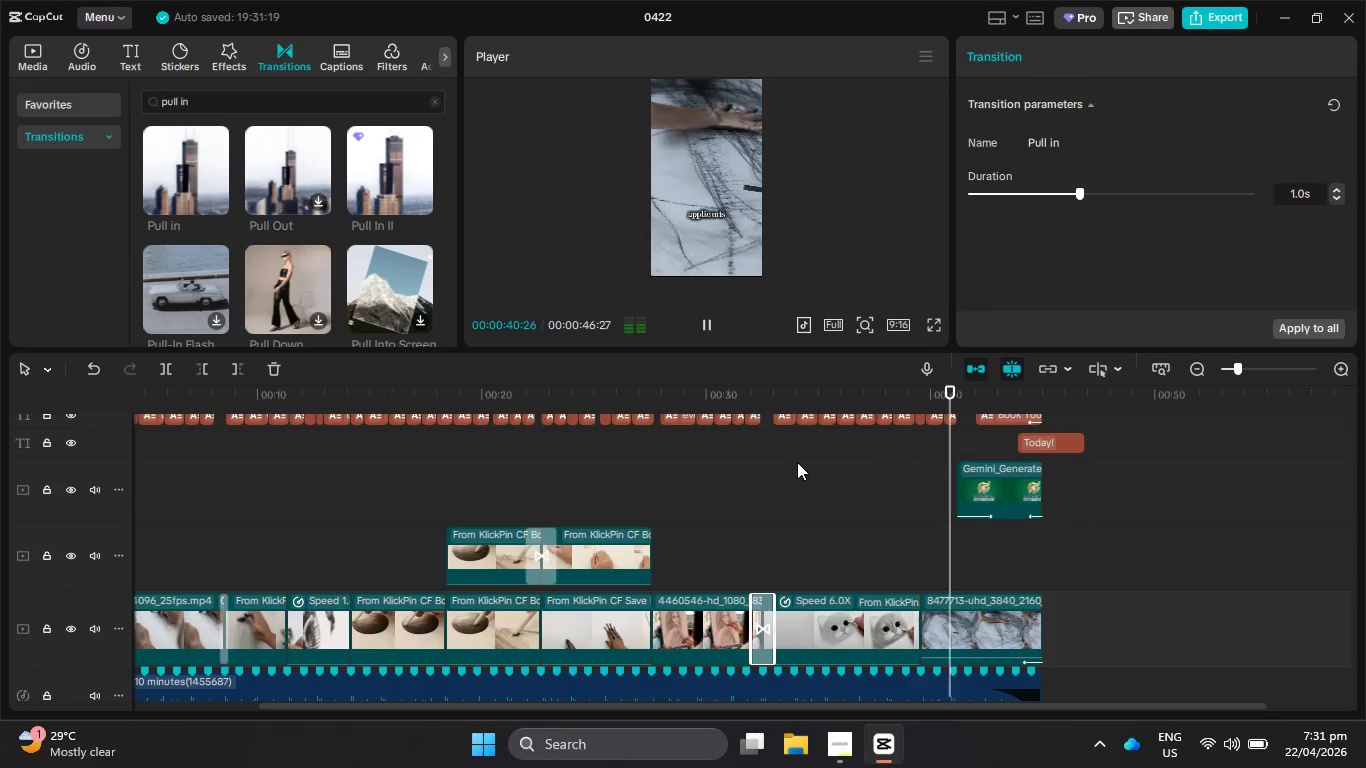 
left_click([1058, 437])
 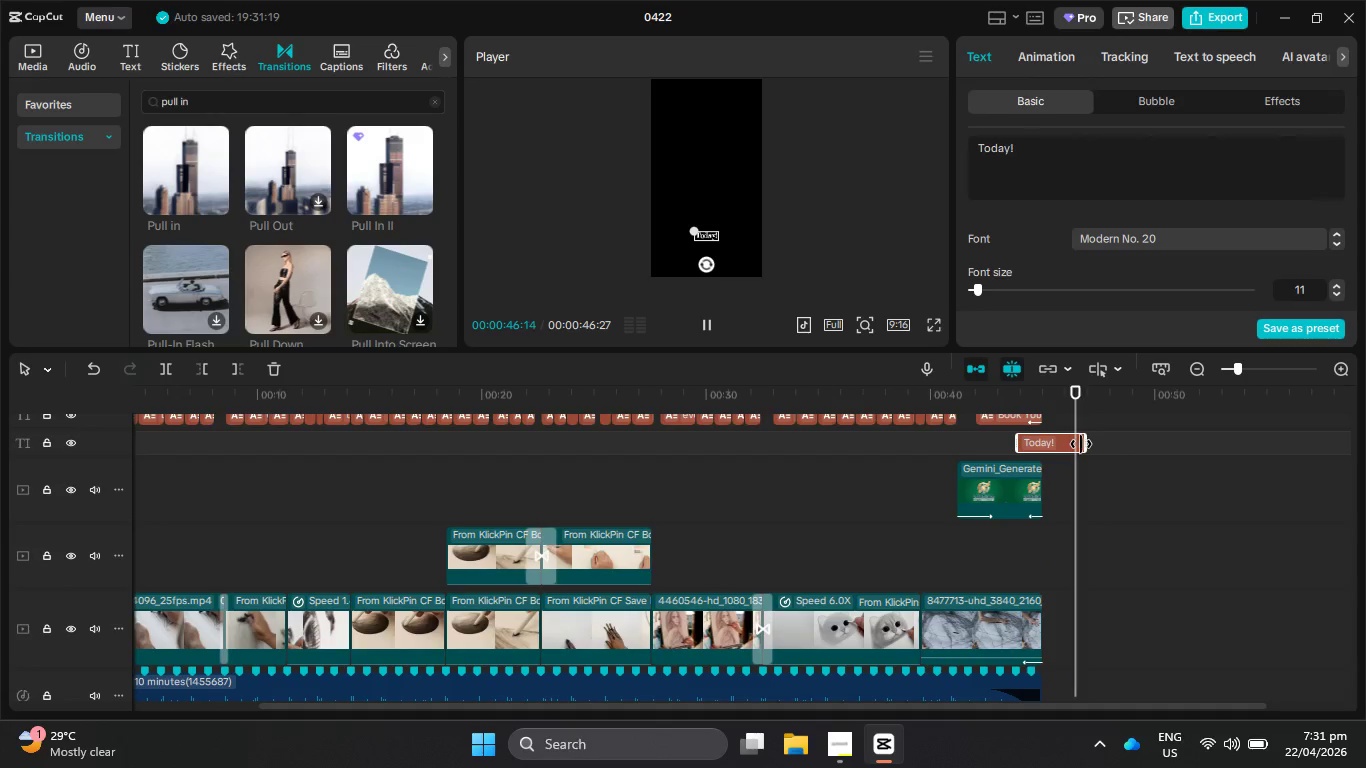 
left_click_drag(start_coordinate=[1081, 444], to_coordinate=[1039, 447])
 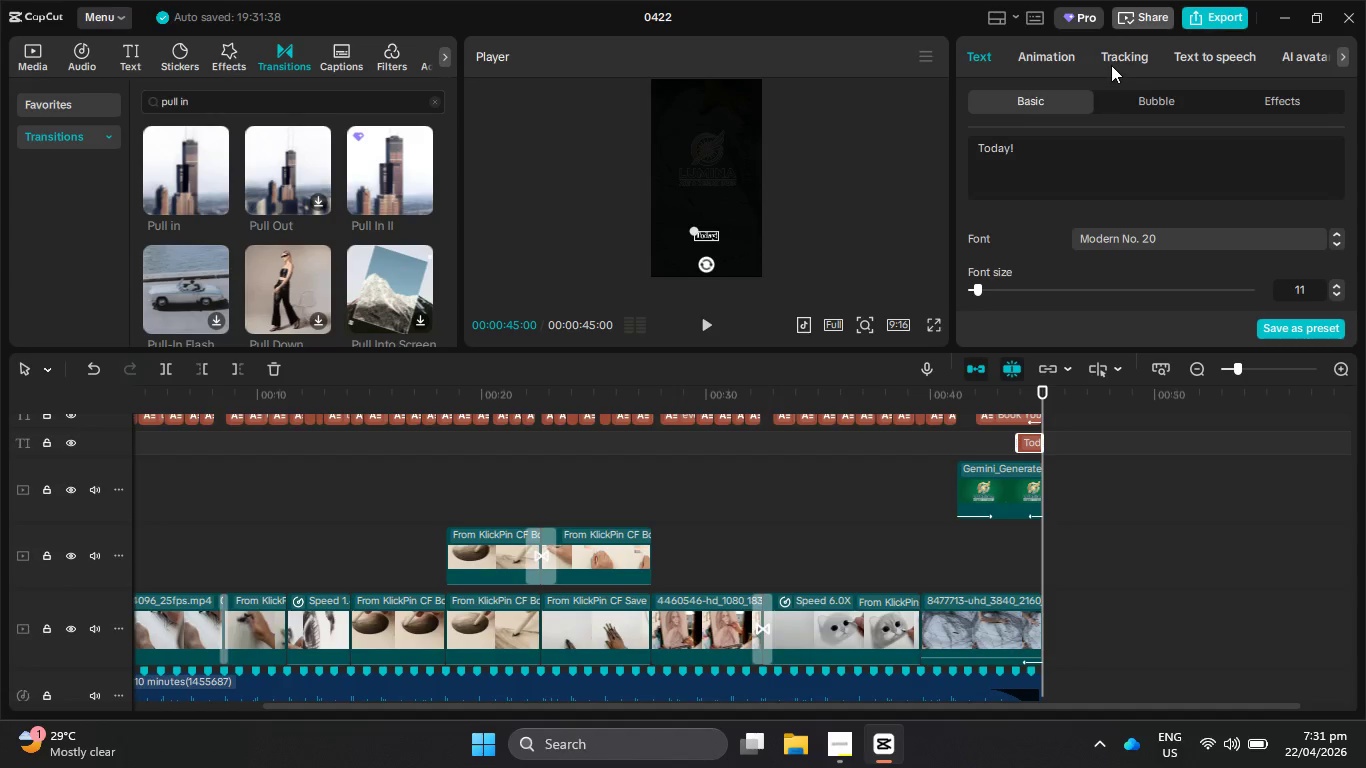 
left_click([1038, 57])
 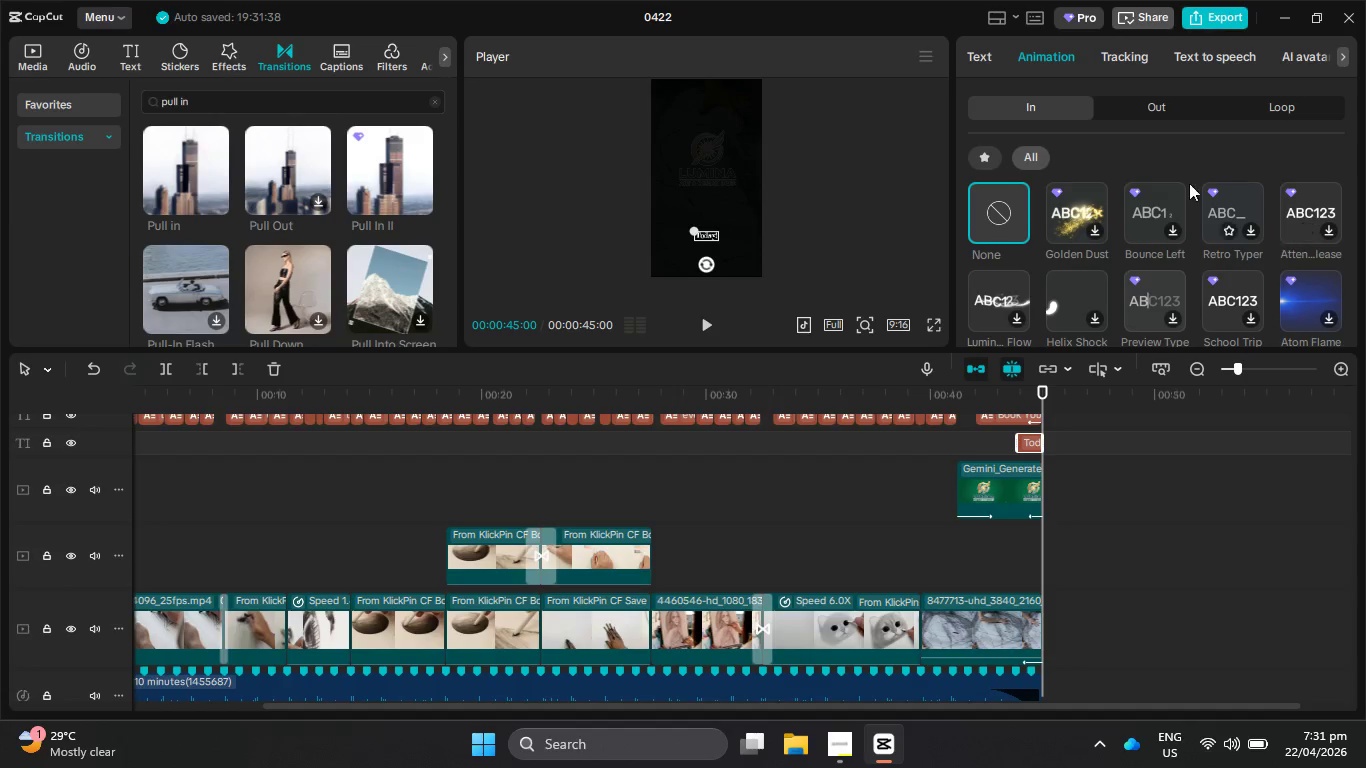 
left_click([1150, 110])
 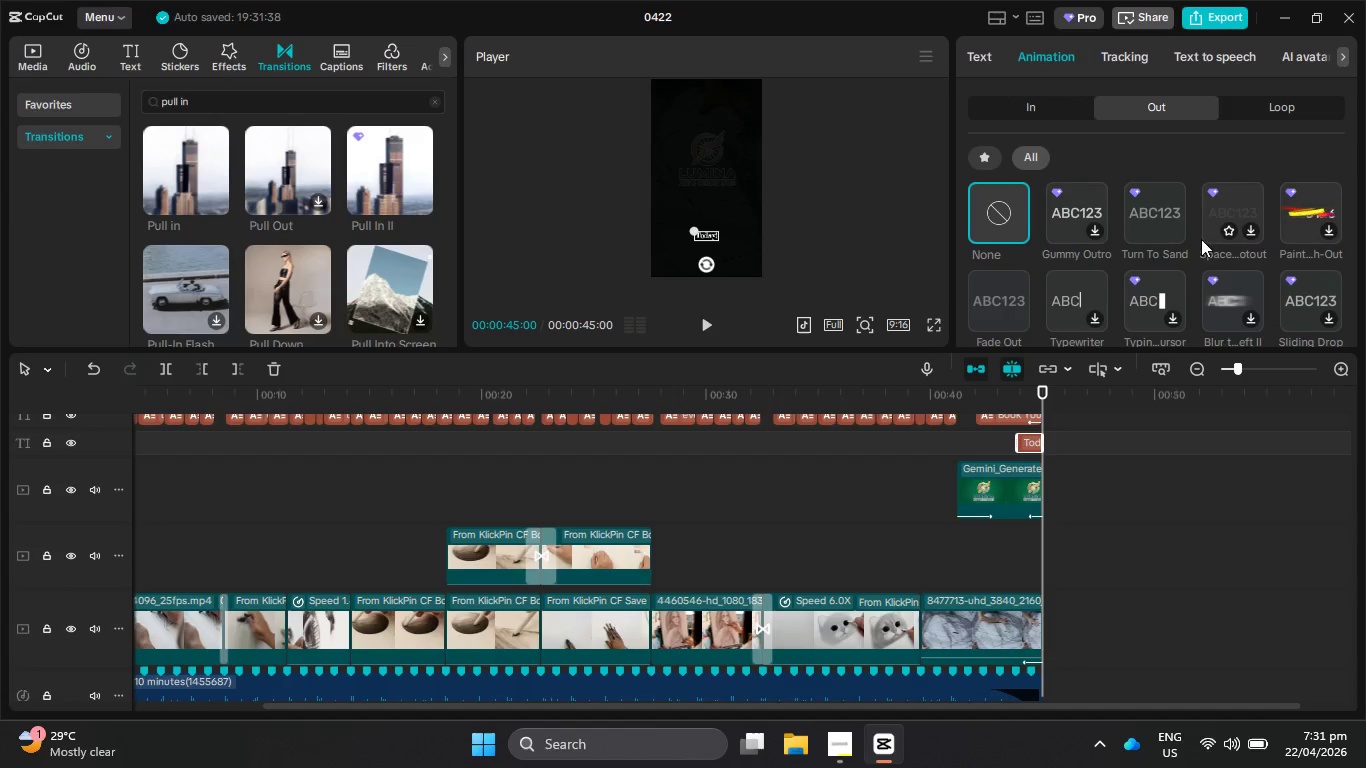 
left_click([1005, 299])
 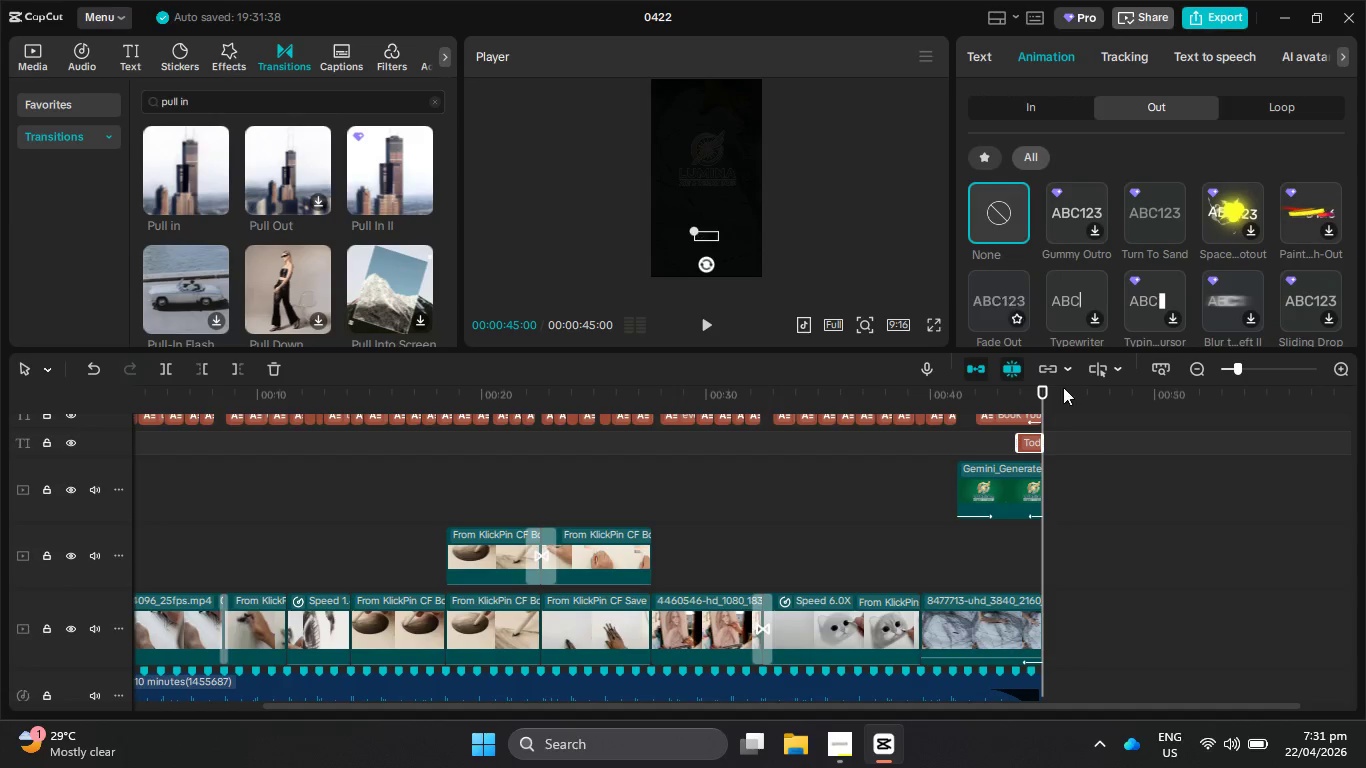 
hold_key(key=ControlLeft, duration=1.5)
scroll: coordinate [1085, 459], scroll_direction: up, amount: 16.0
 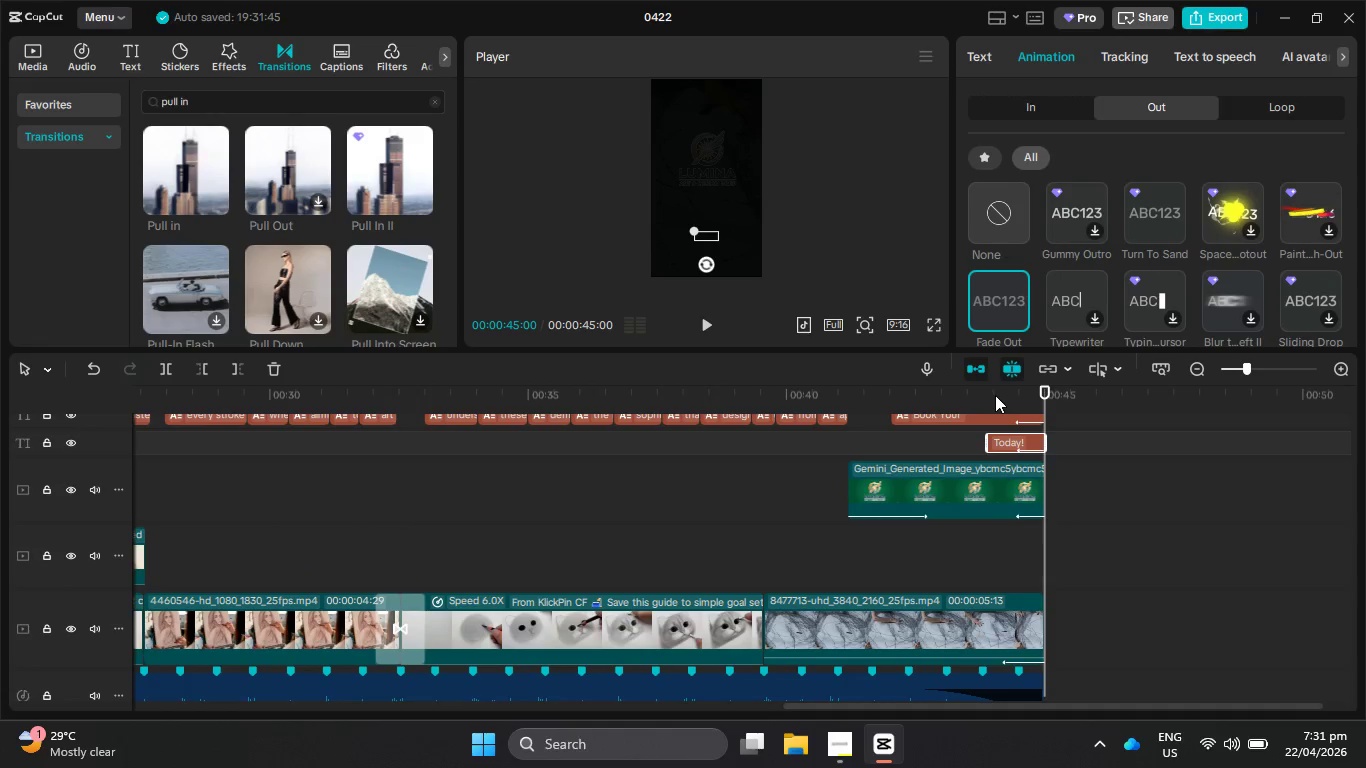 
left_click_drag(start_coordinate=[997, 395], to_coordinate=[973, 391])
 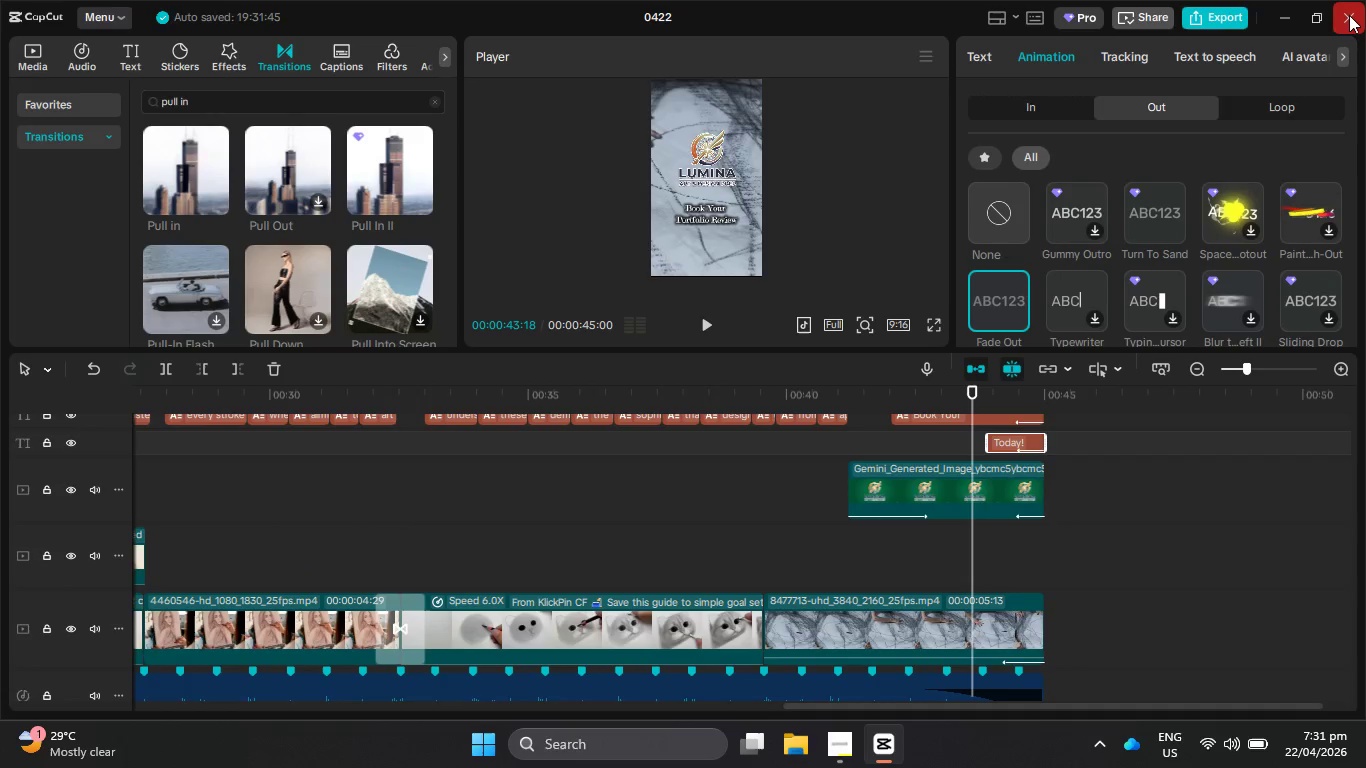 
left_click([1349, 17])
 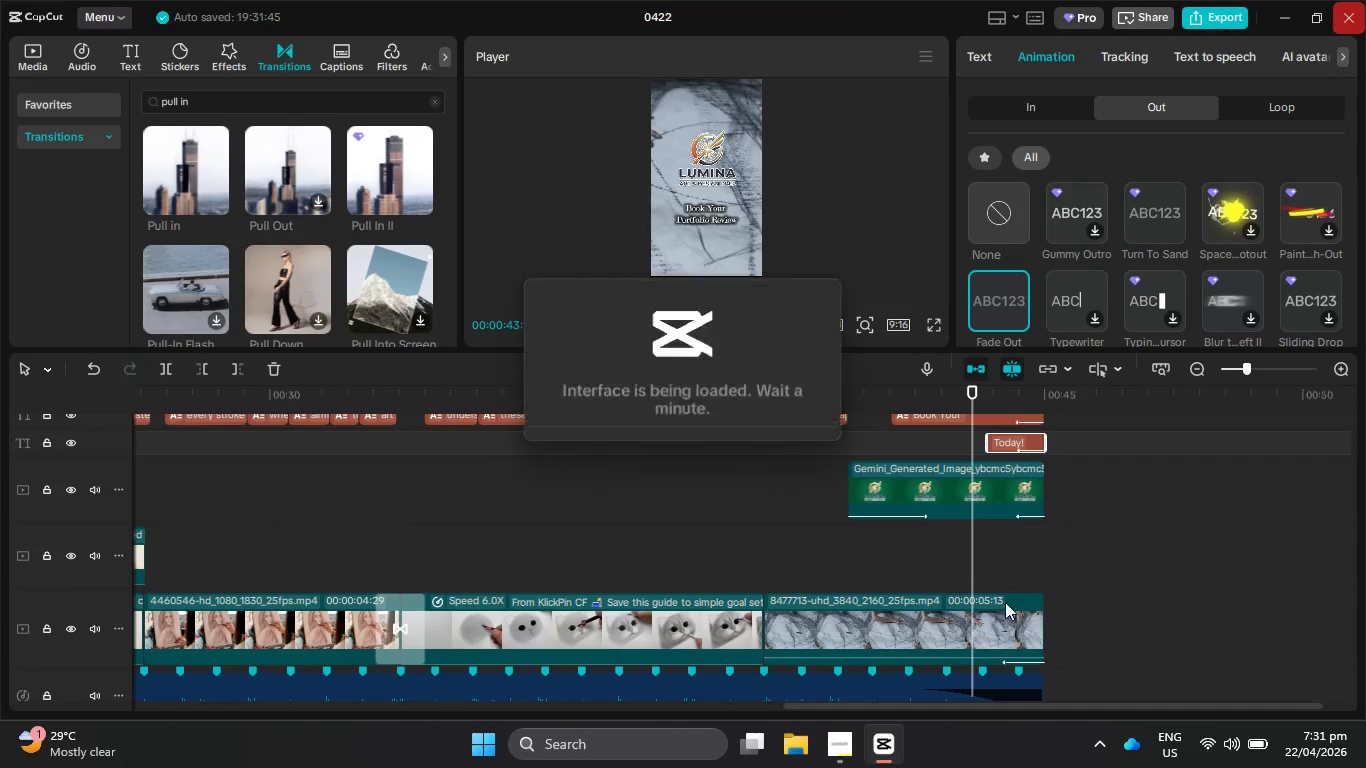 
mouse_move([872, 712])
 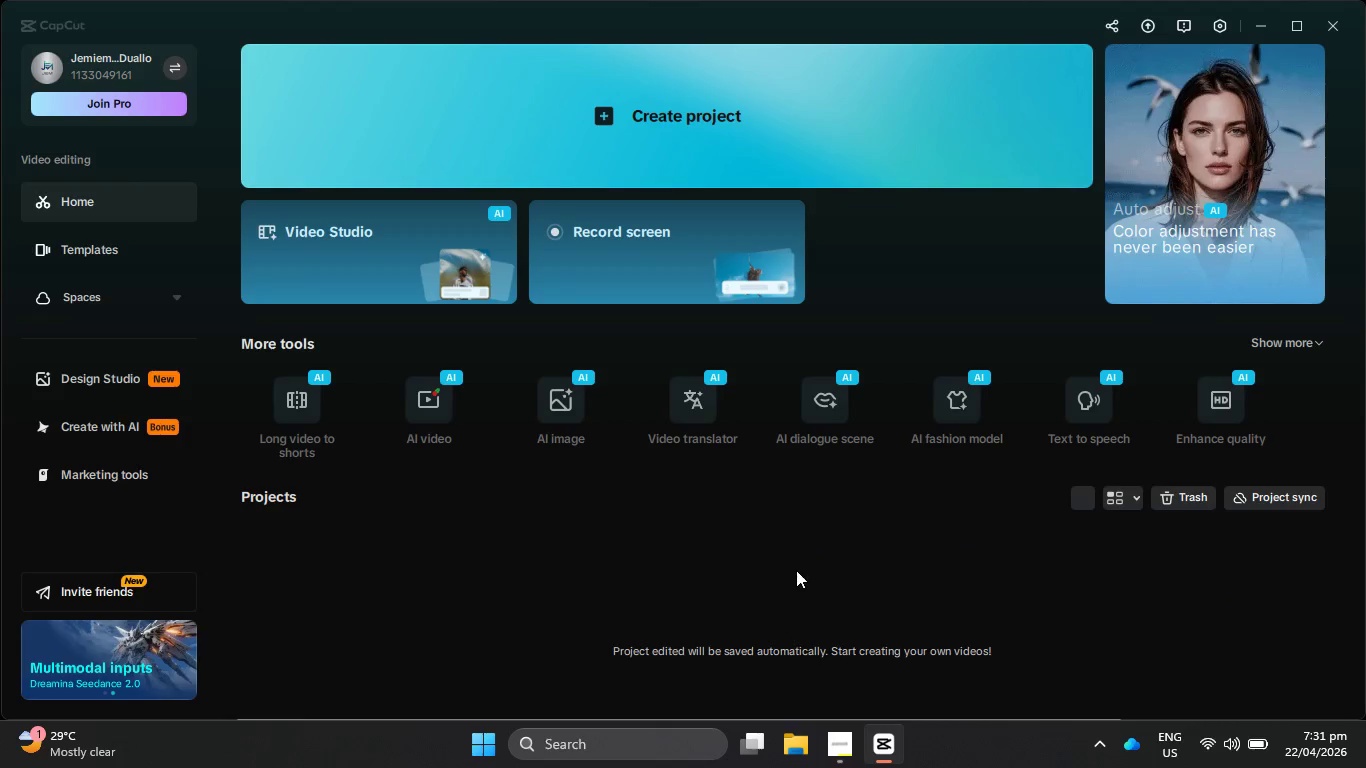 
wait(8.3)
 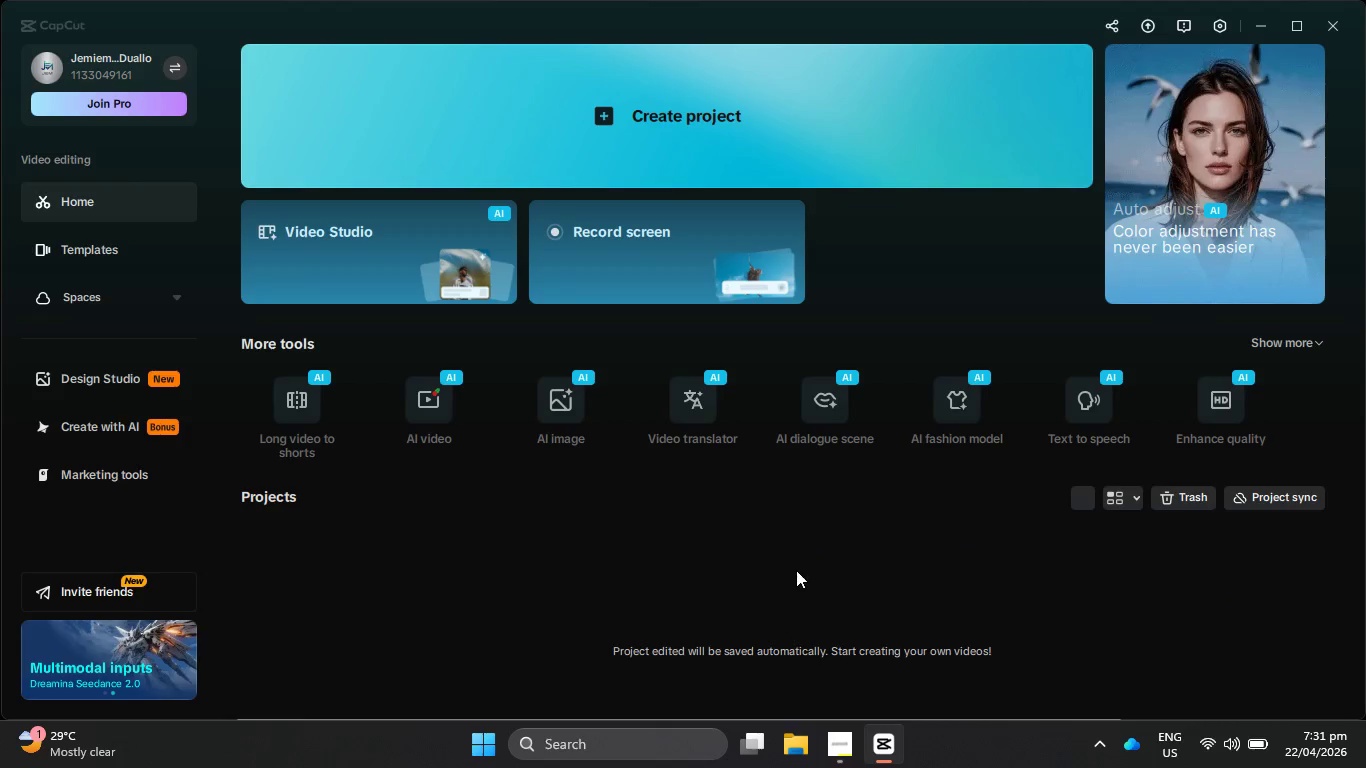 
left_click([310, 591])
 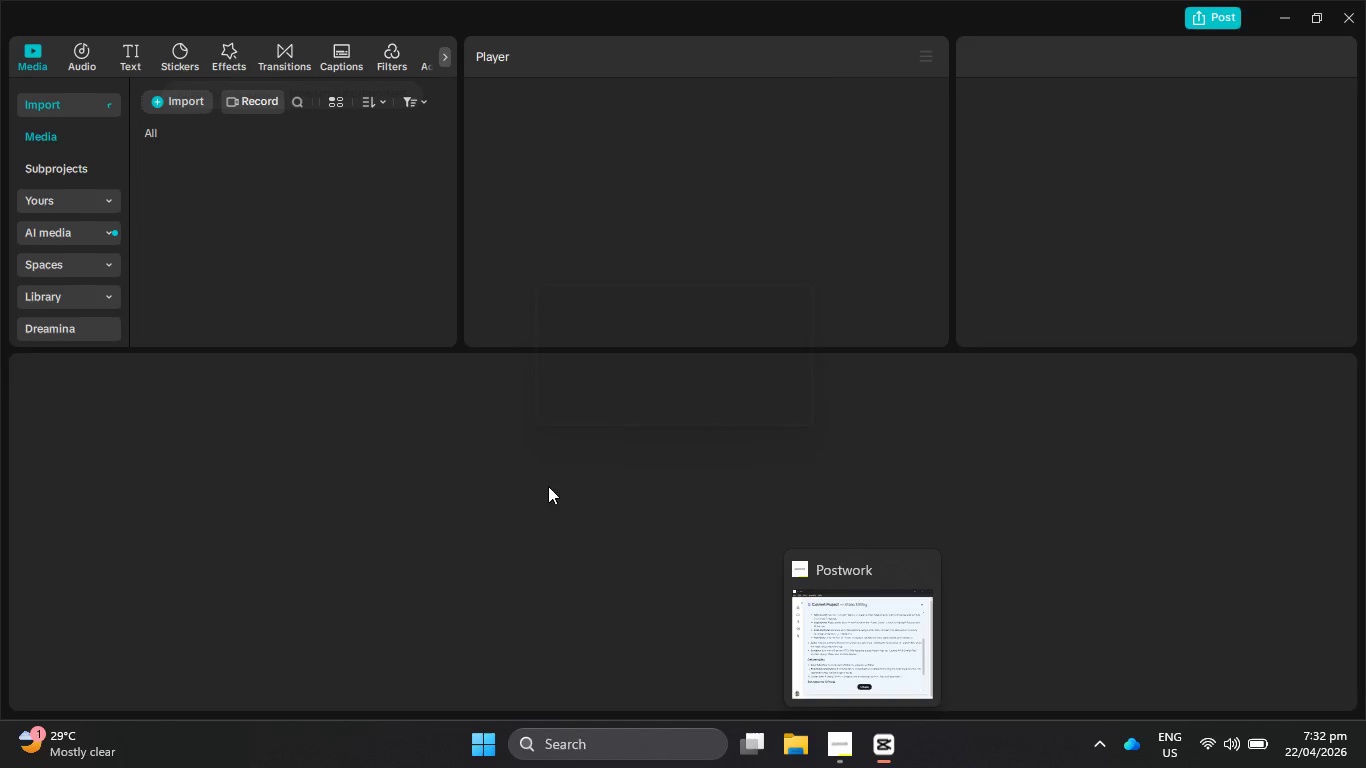 
left_click([847, 758])